 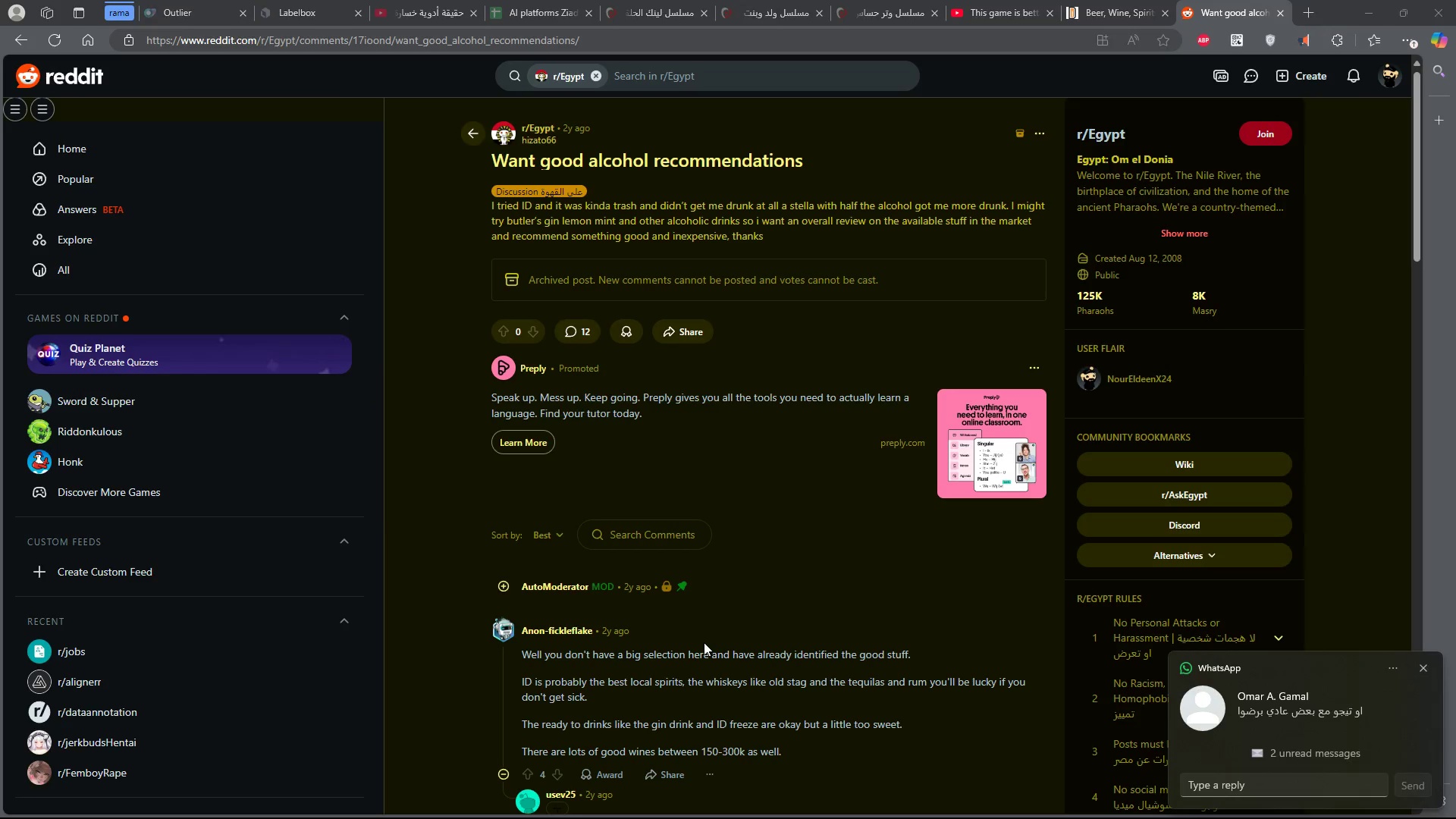 
key(Alt+Tab)
 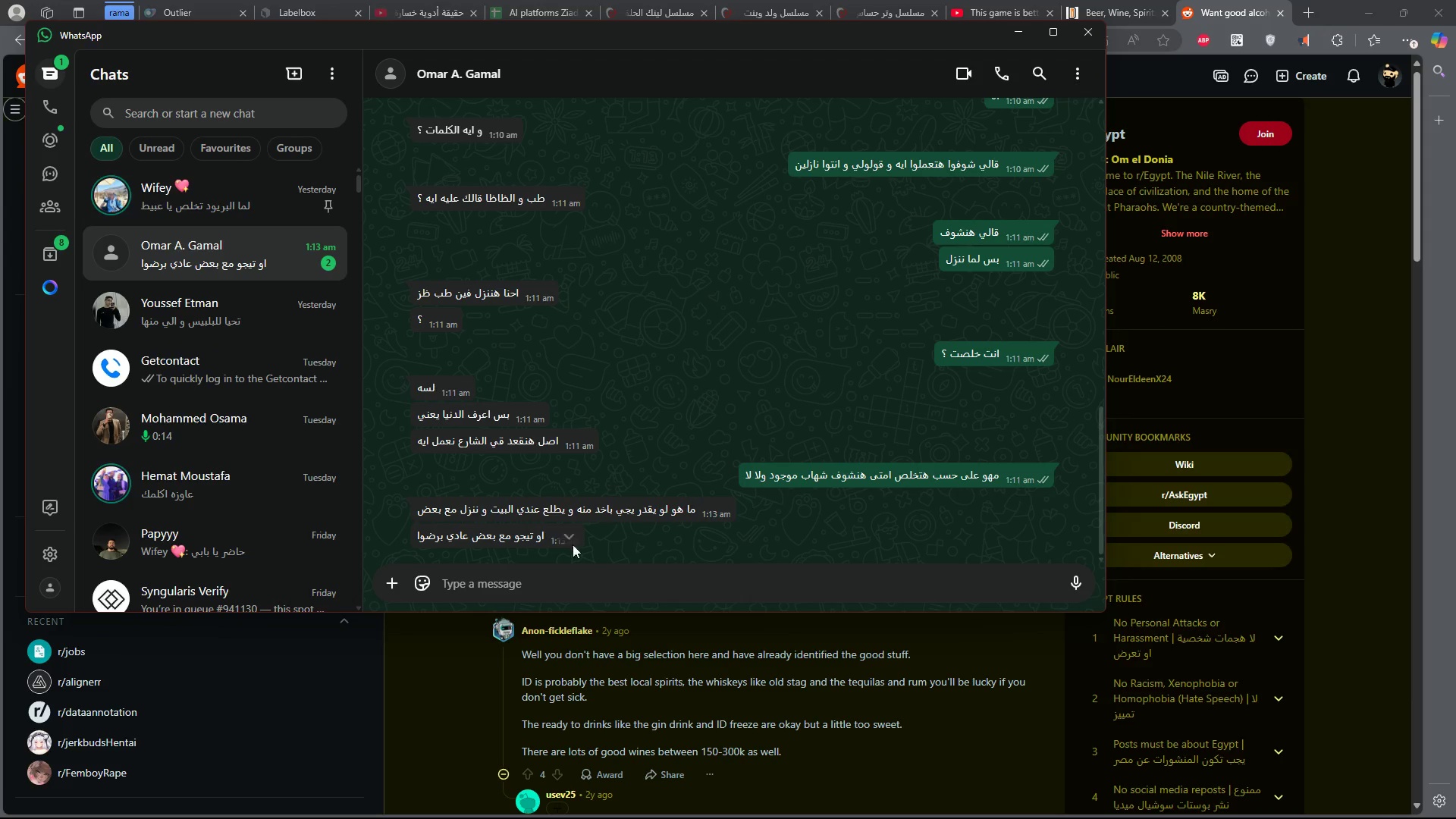 
left_click([525, 579])
 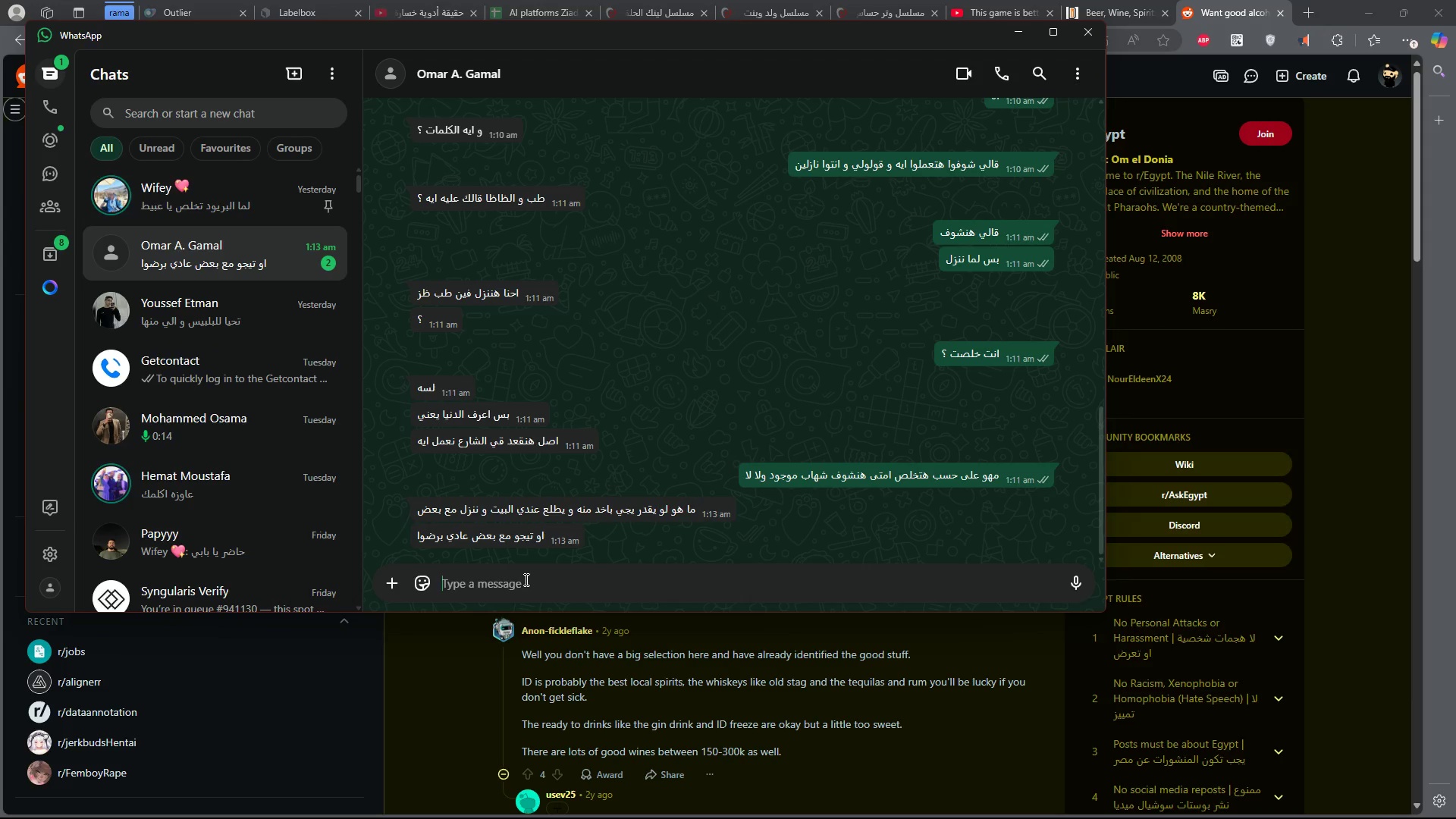 
key(S)
 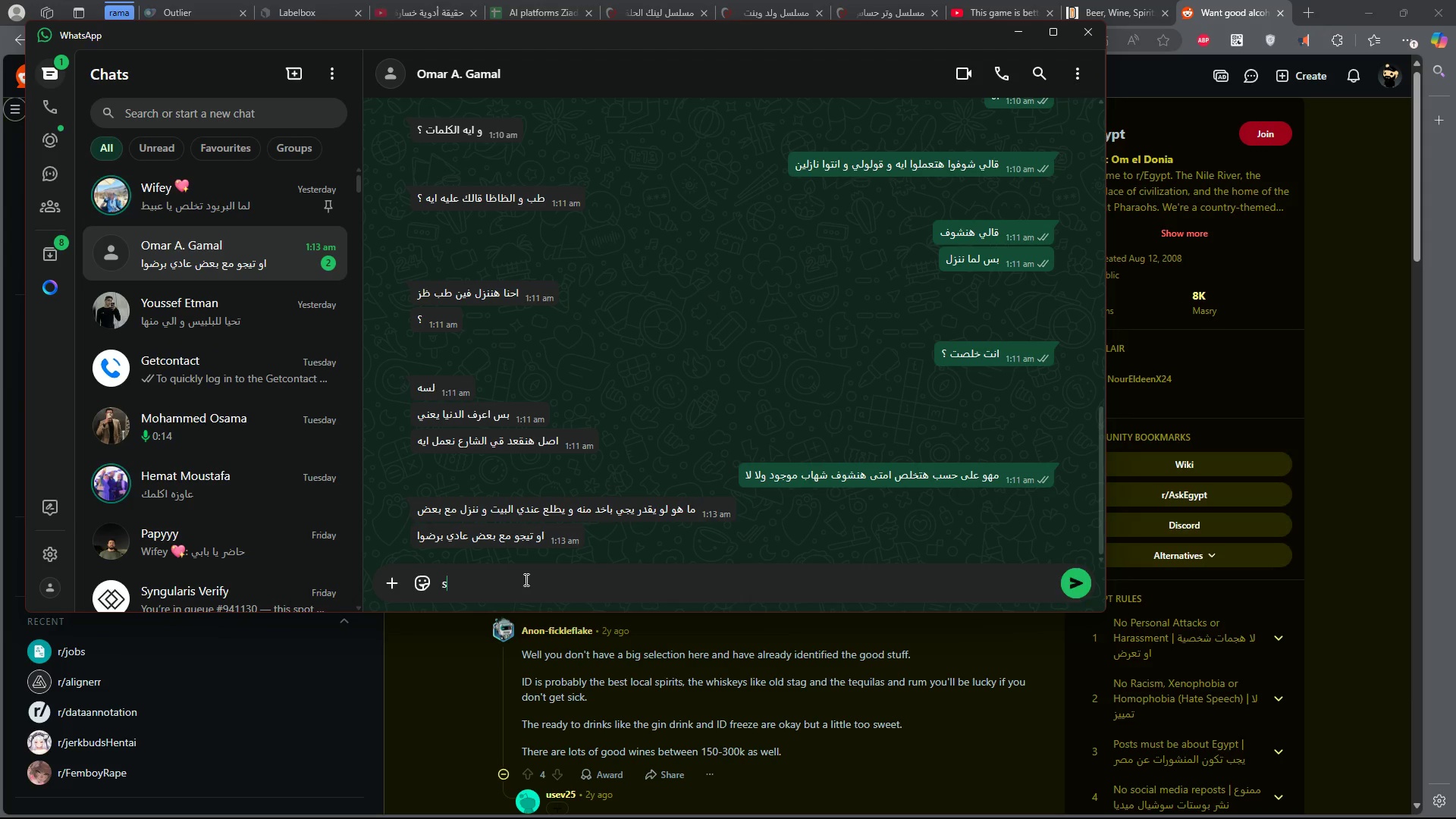 
key(Backspace)
 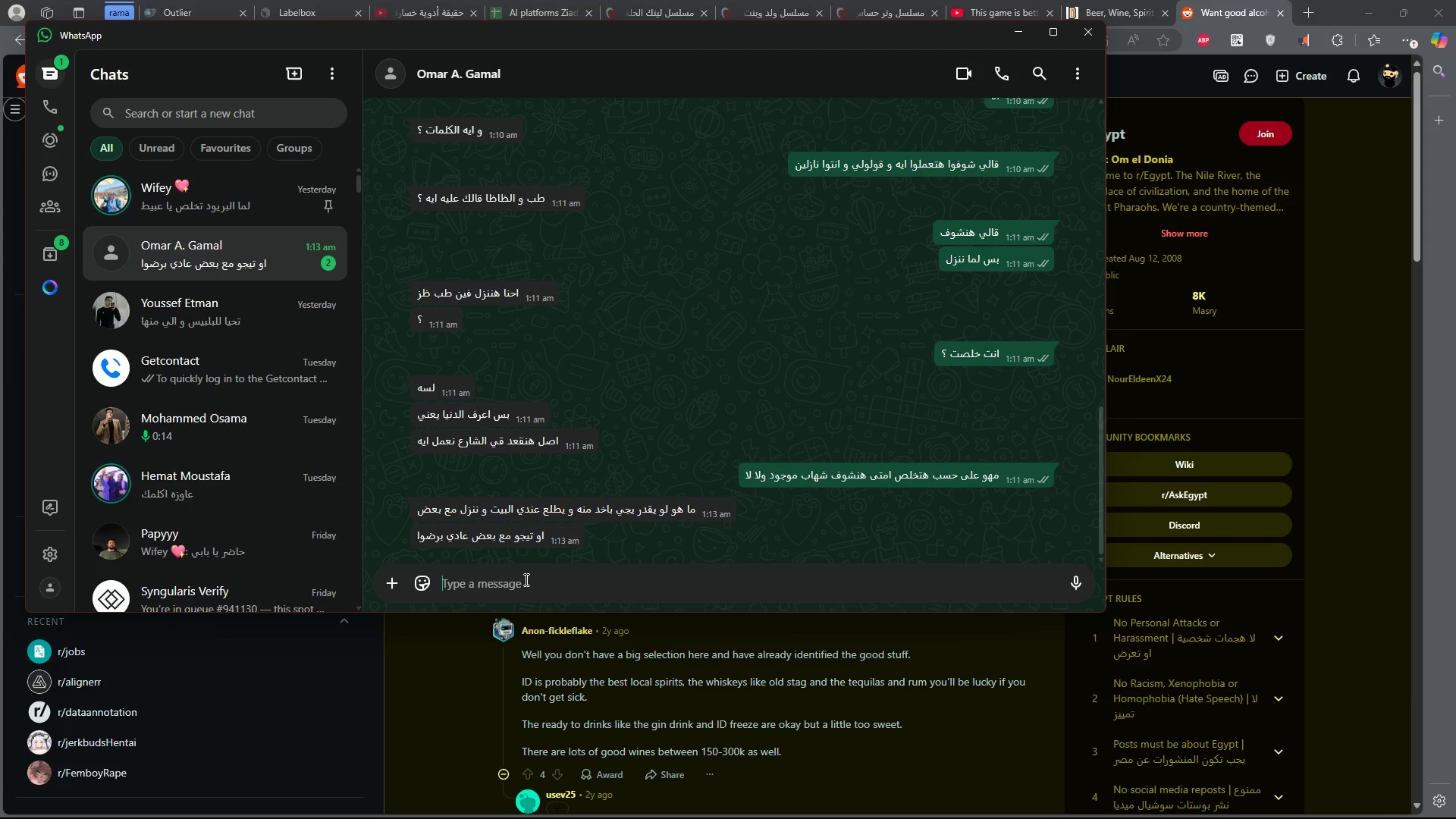 
key(Alt+AltLeft)
 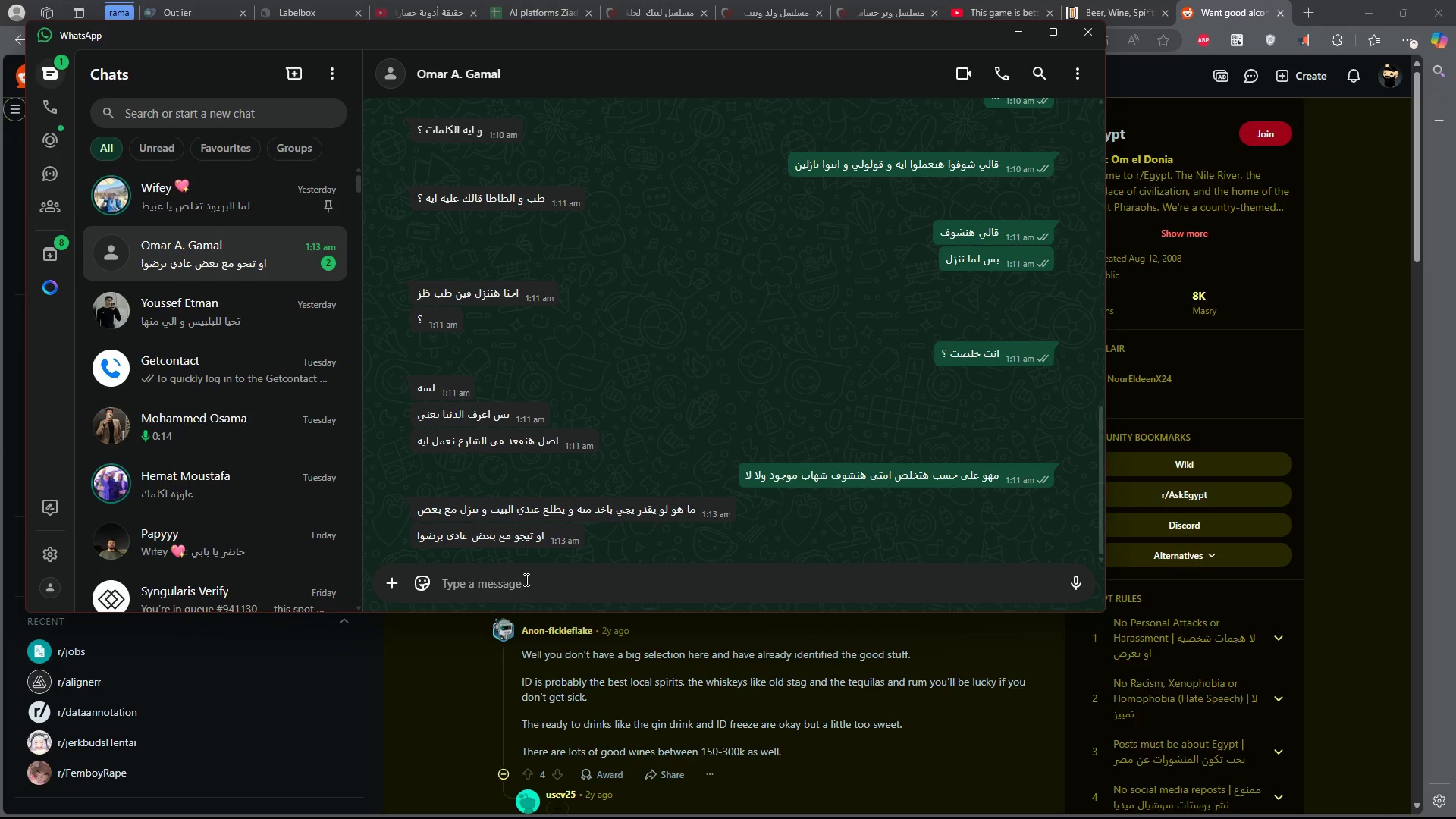 
key(Alt+Shift+ShiftLeft)
 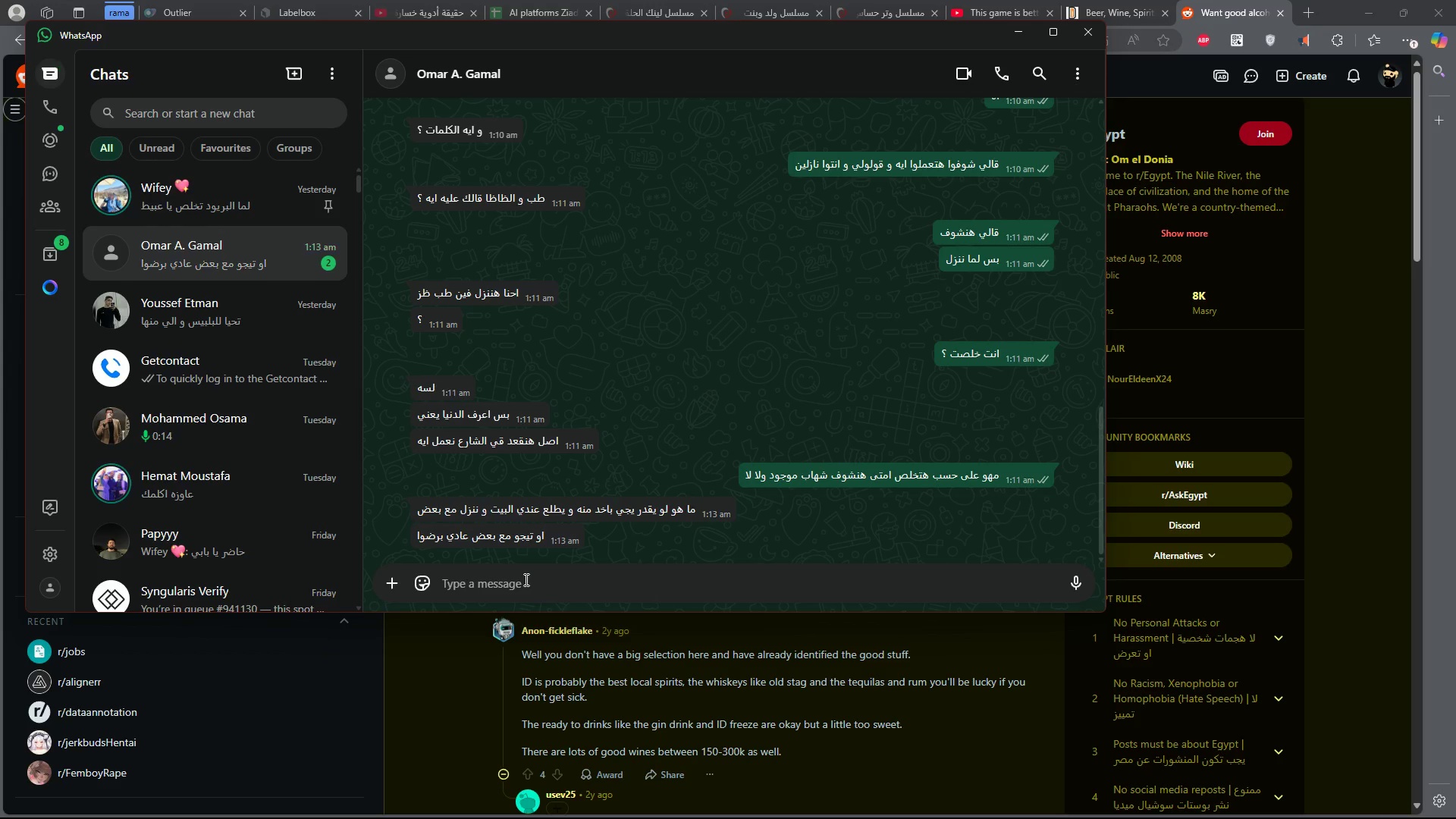 
key(Alt+AltLeft)
 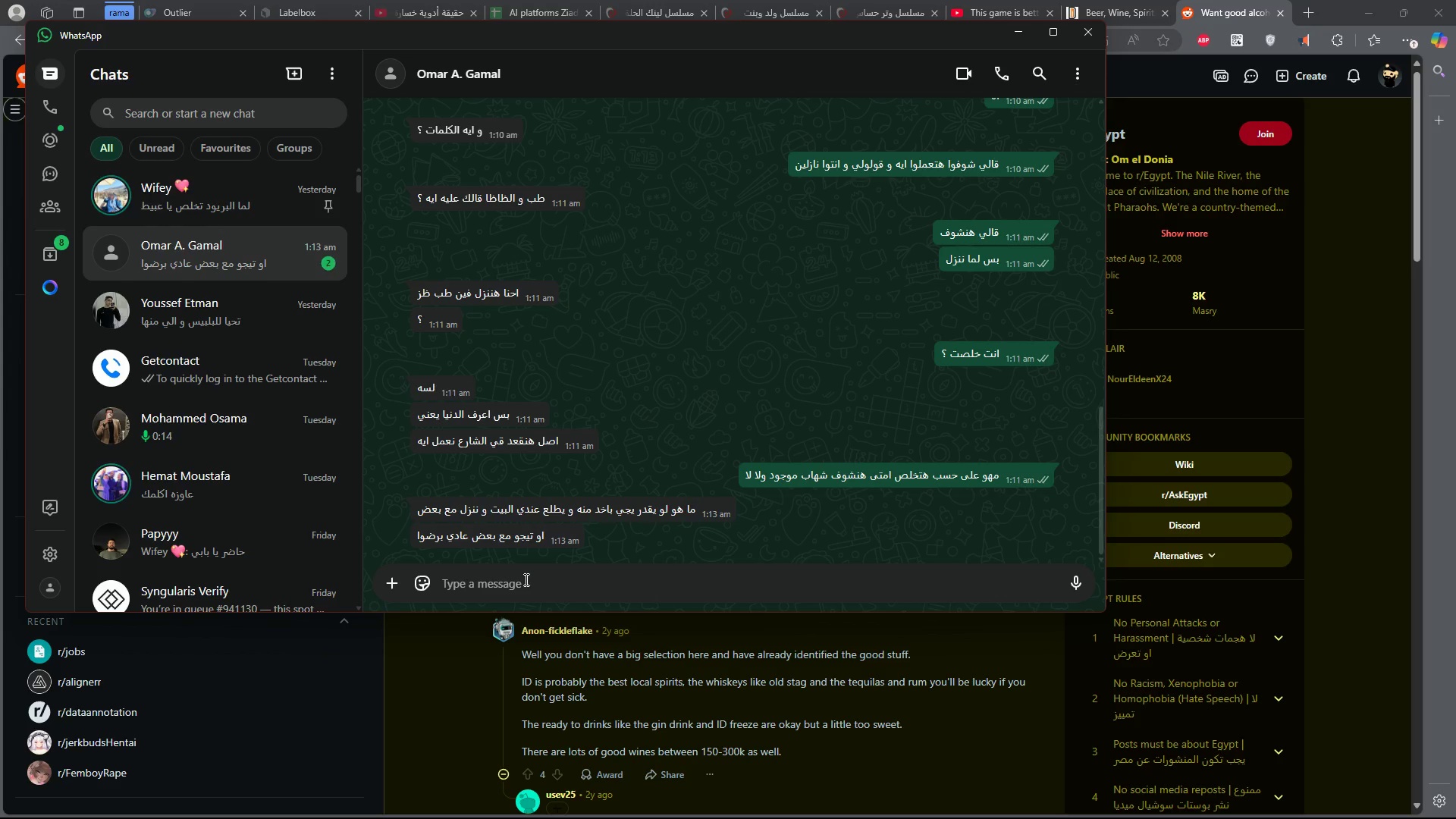 
type(,a)
key(Backspace)
key(Backspace)
type(m,a)
key(Backspace)
key(Backspace)
type(ahoo )
key(Backspace)
key(Backspace)
type( haneegy ezay)
 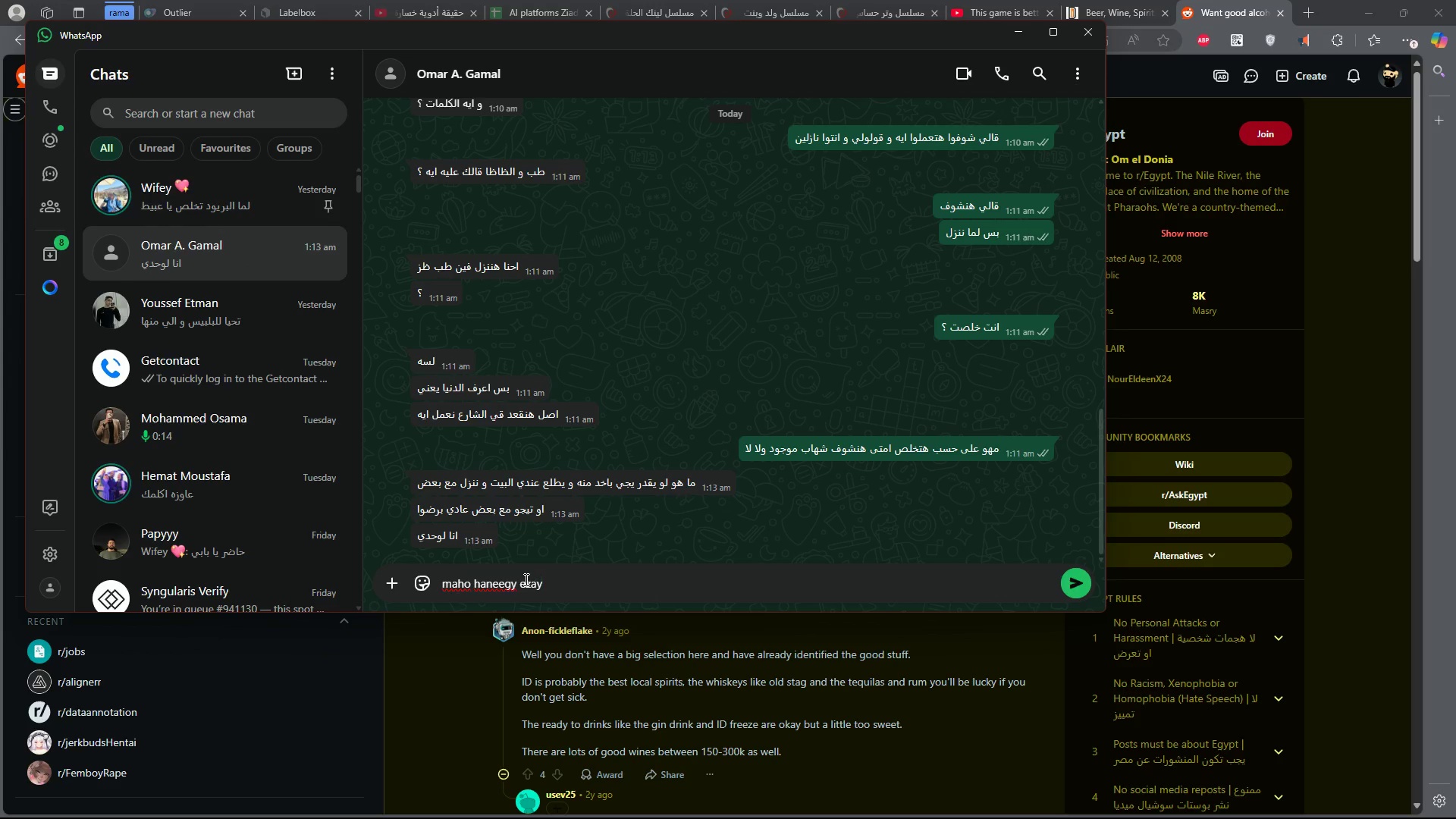 
key(Enter)
 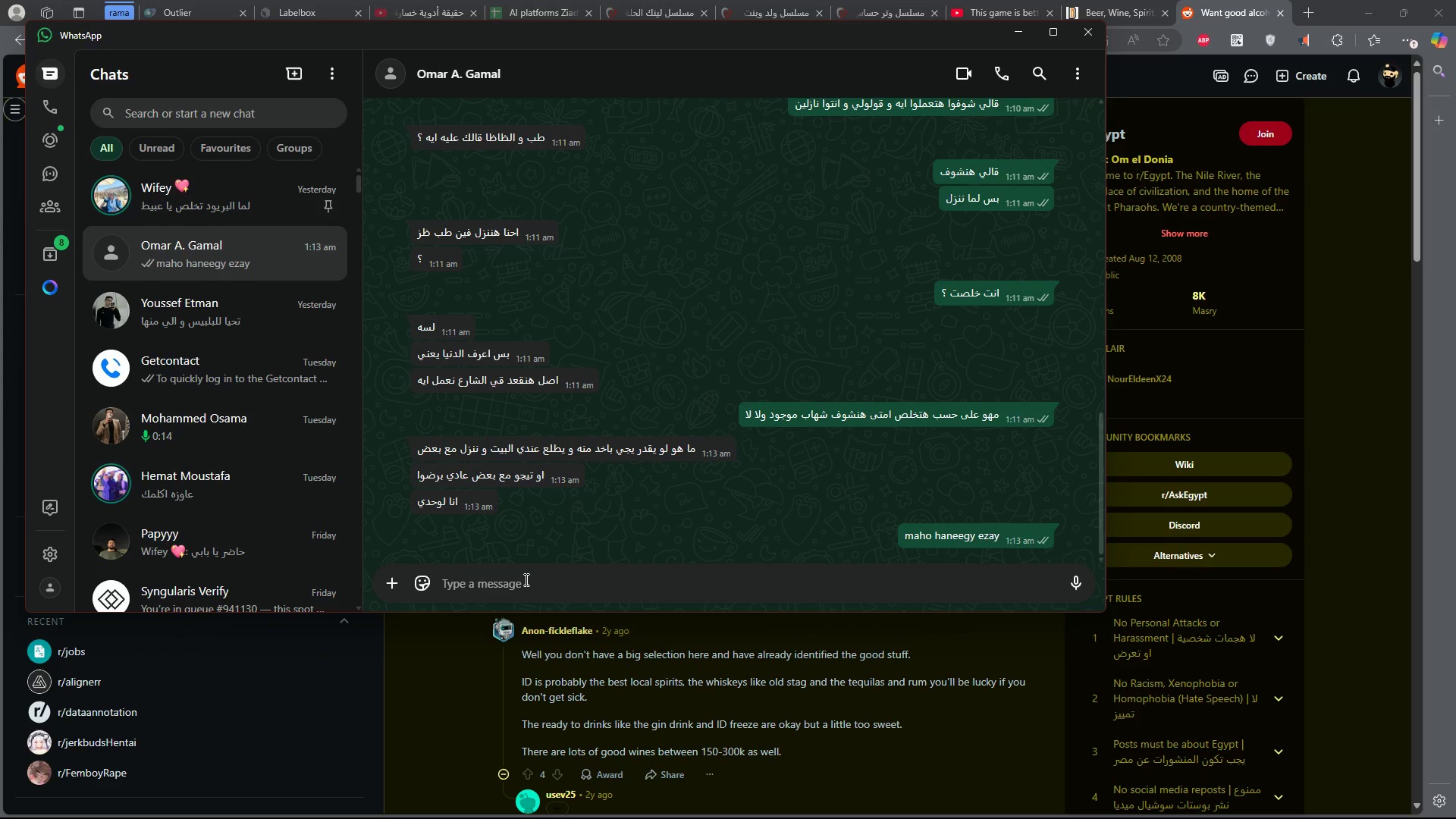 
key(Alt+AltLeft)
 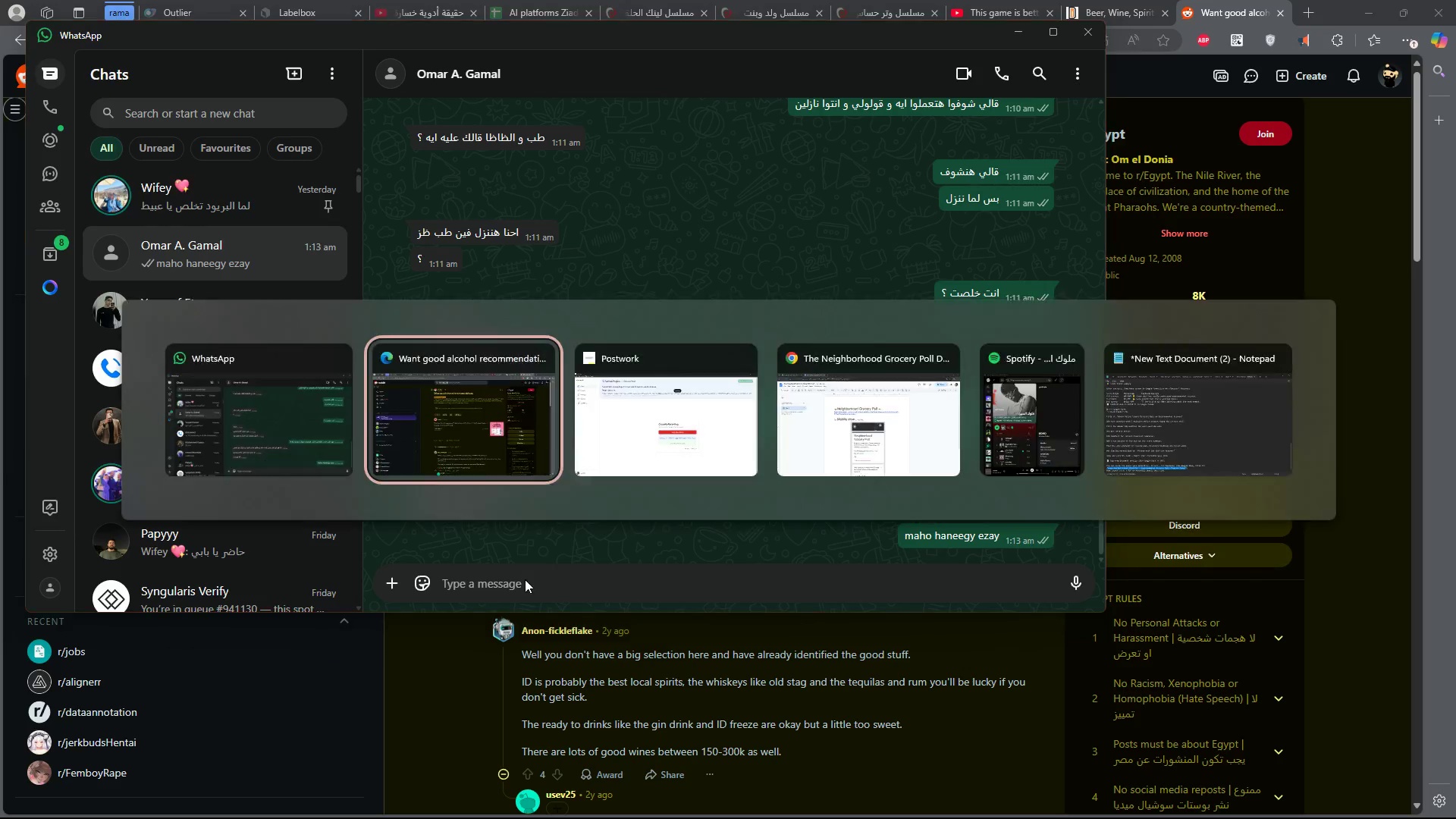 
key(Alt+Tab)
 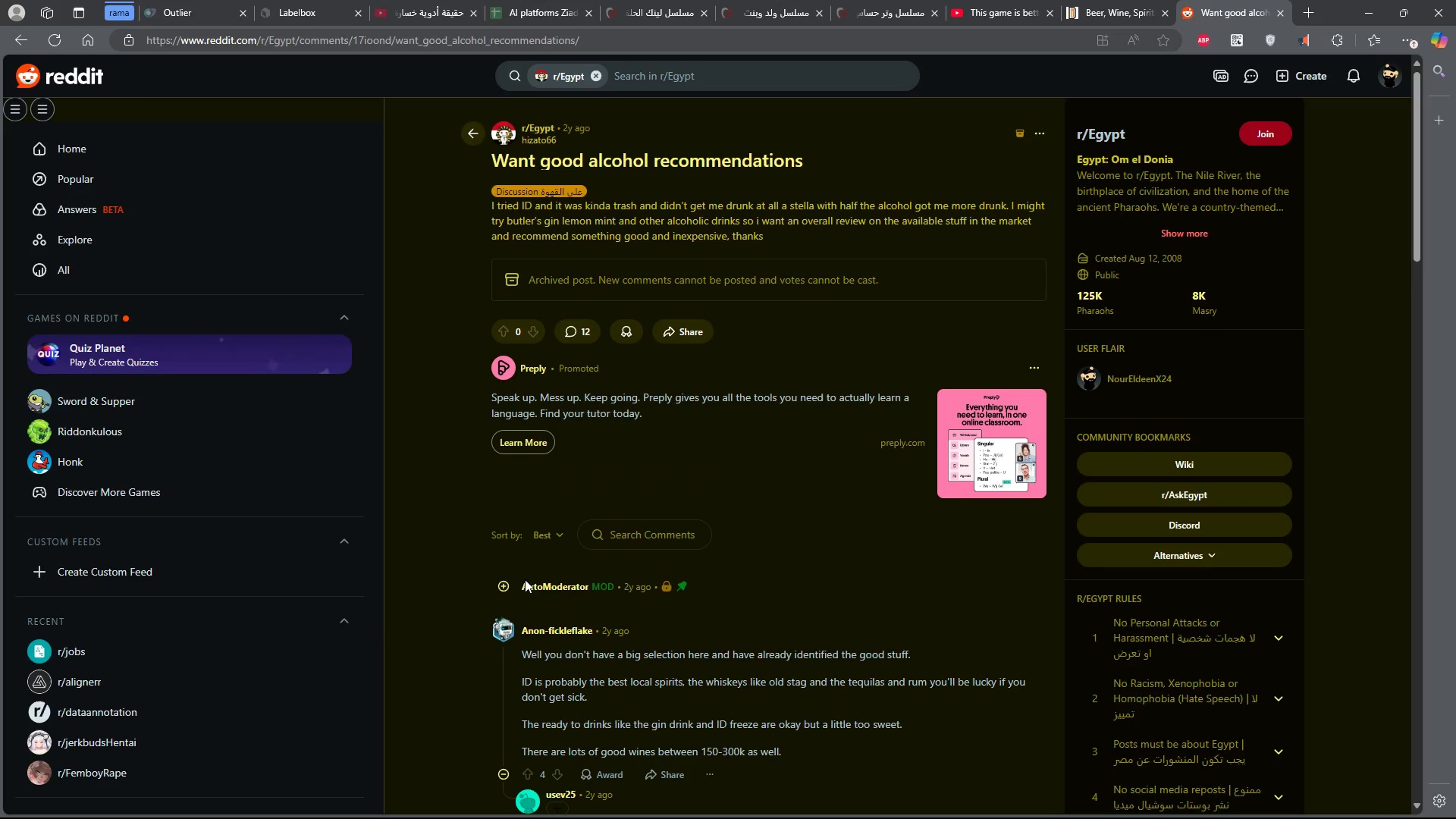 
scroll: coordinate [853, 641], scroll_direction: down, amount: 5.0
 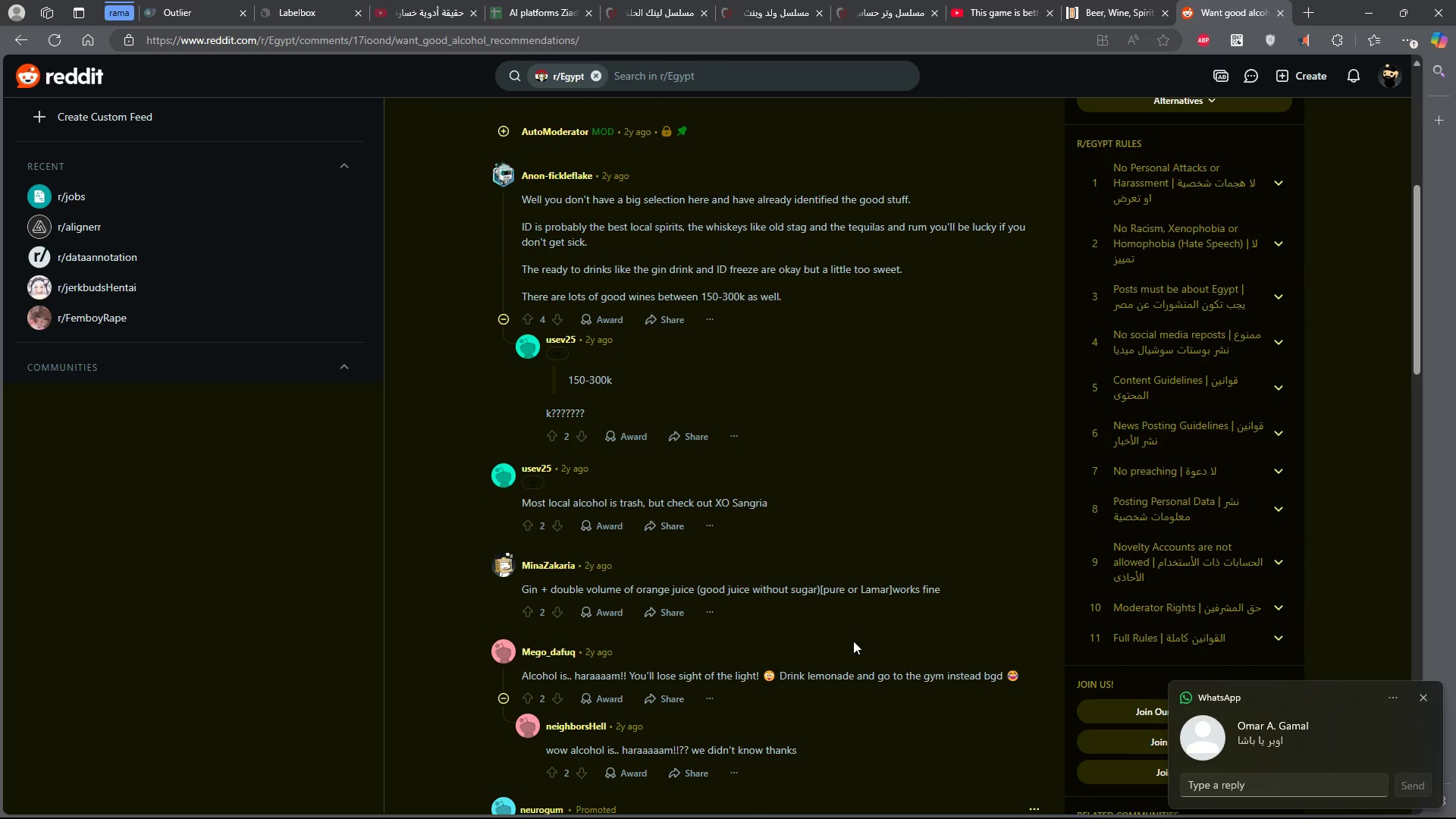 
key(Alt+AltLeft)
 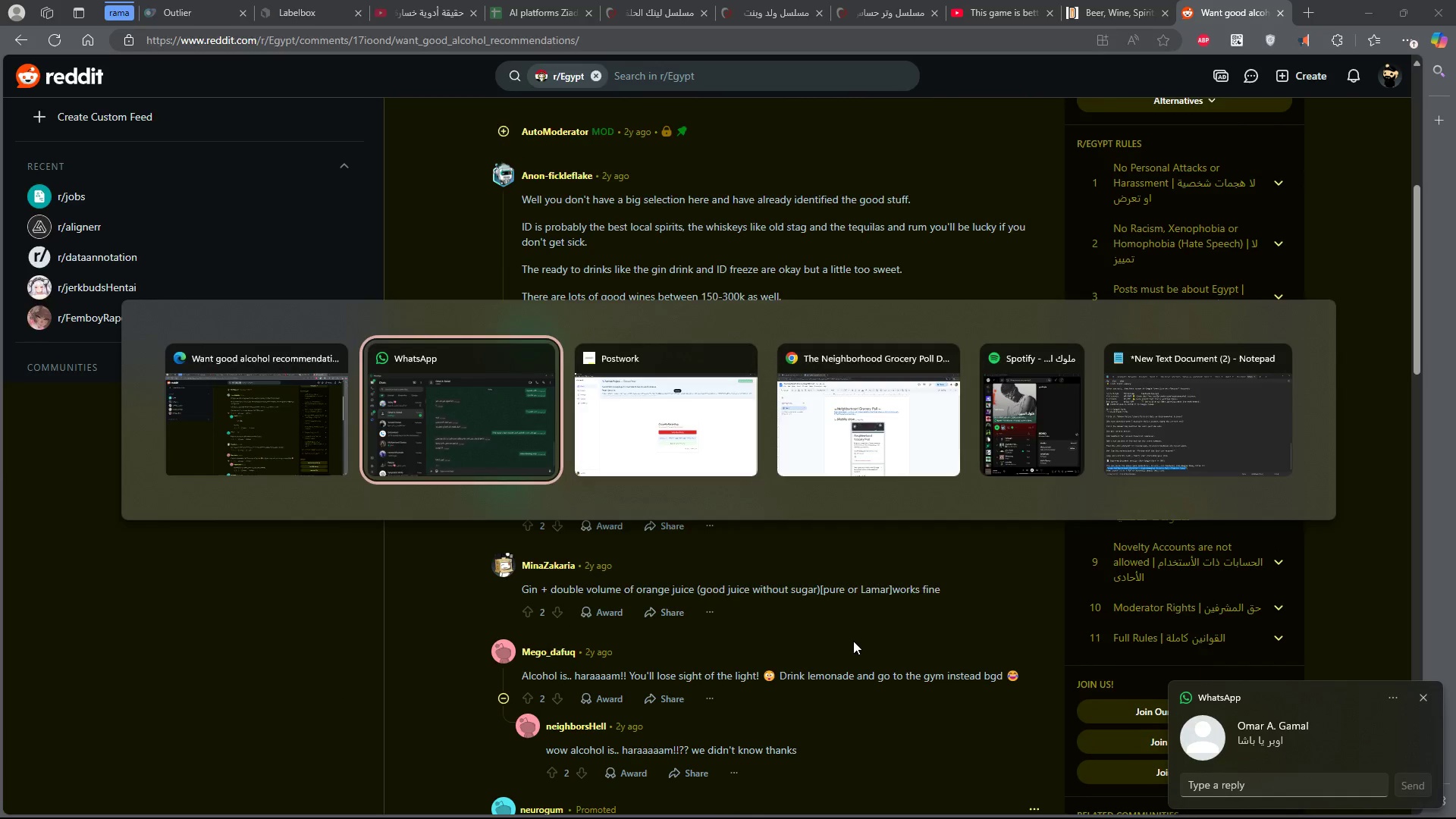 
key(Tab)
type(a7a)
key(NumpadEnter)
type(no cash)
 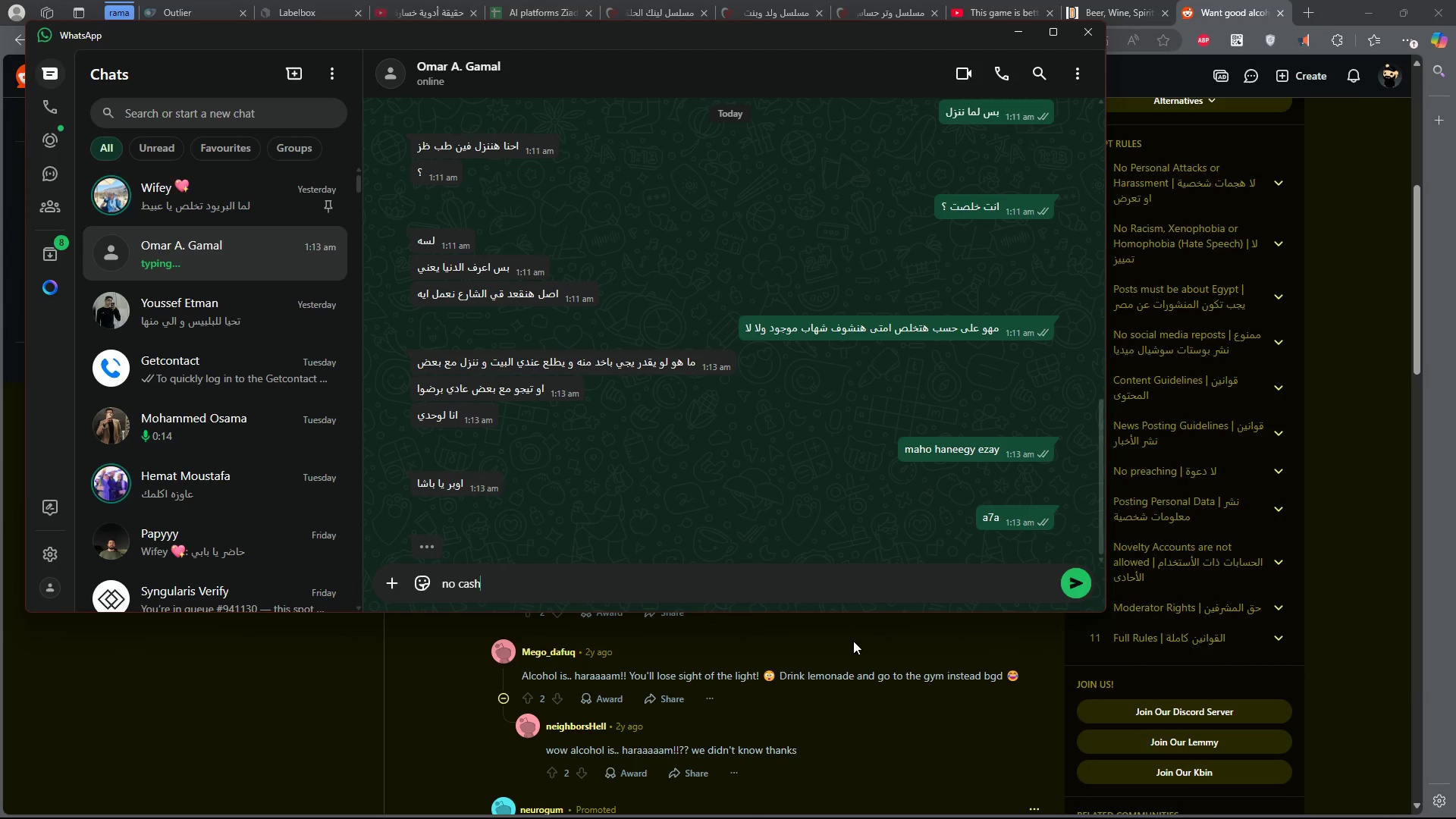 
key(Enter)
 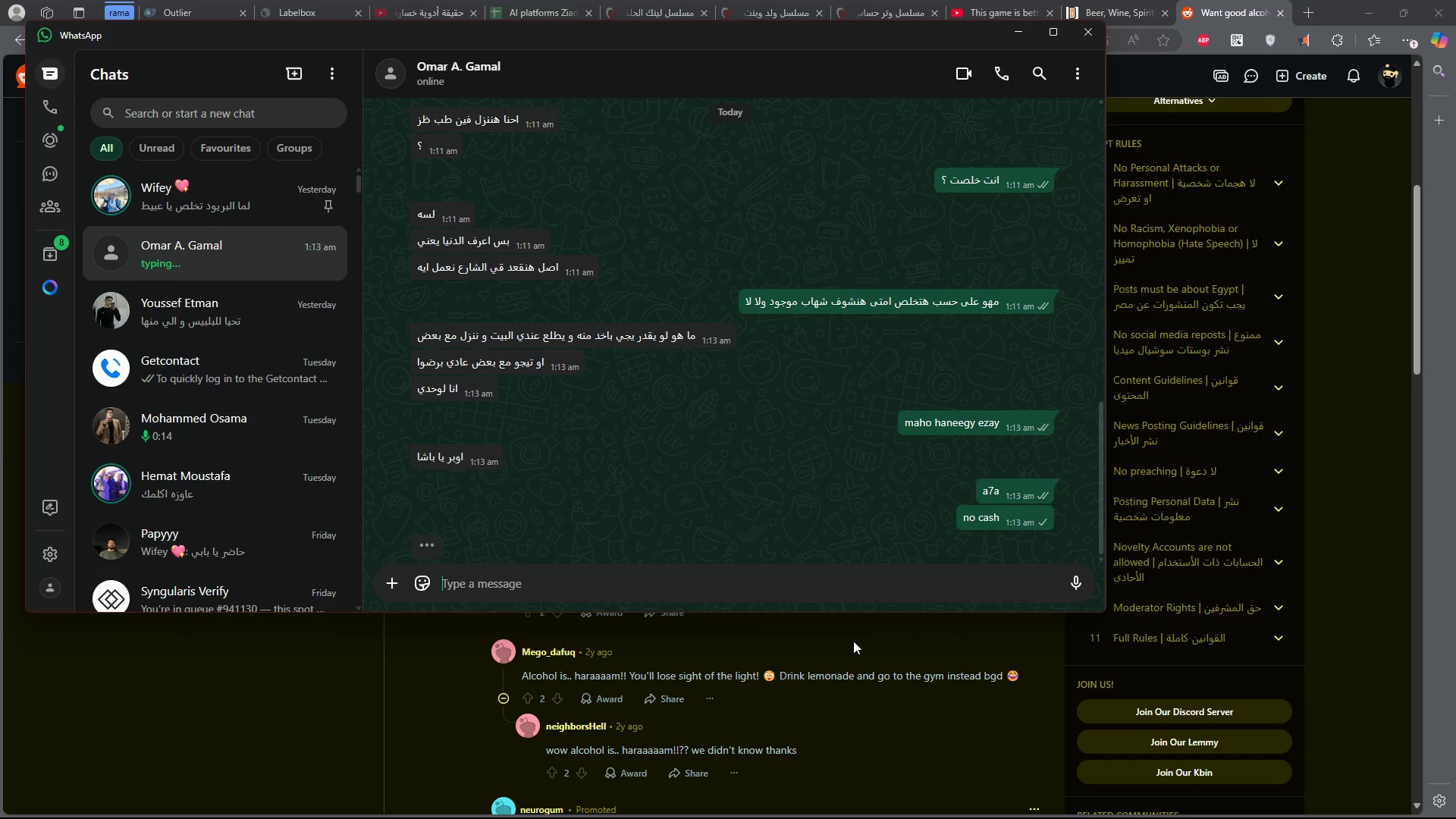 
key(Alt+AltLeft)
 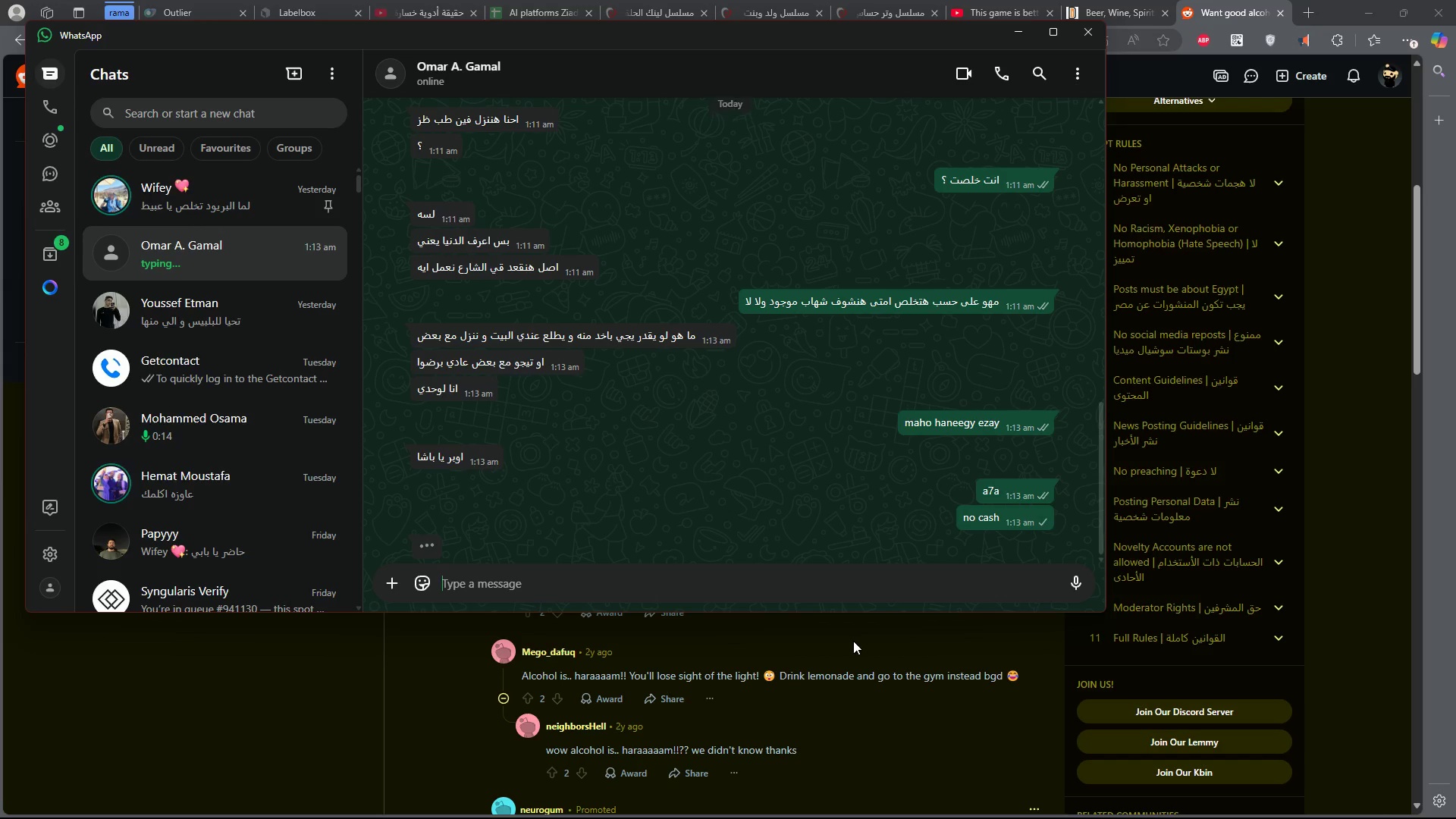 
key(Alt+Tab)
 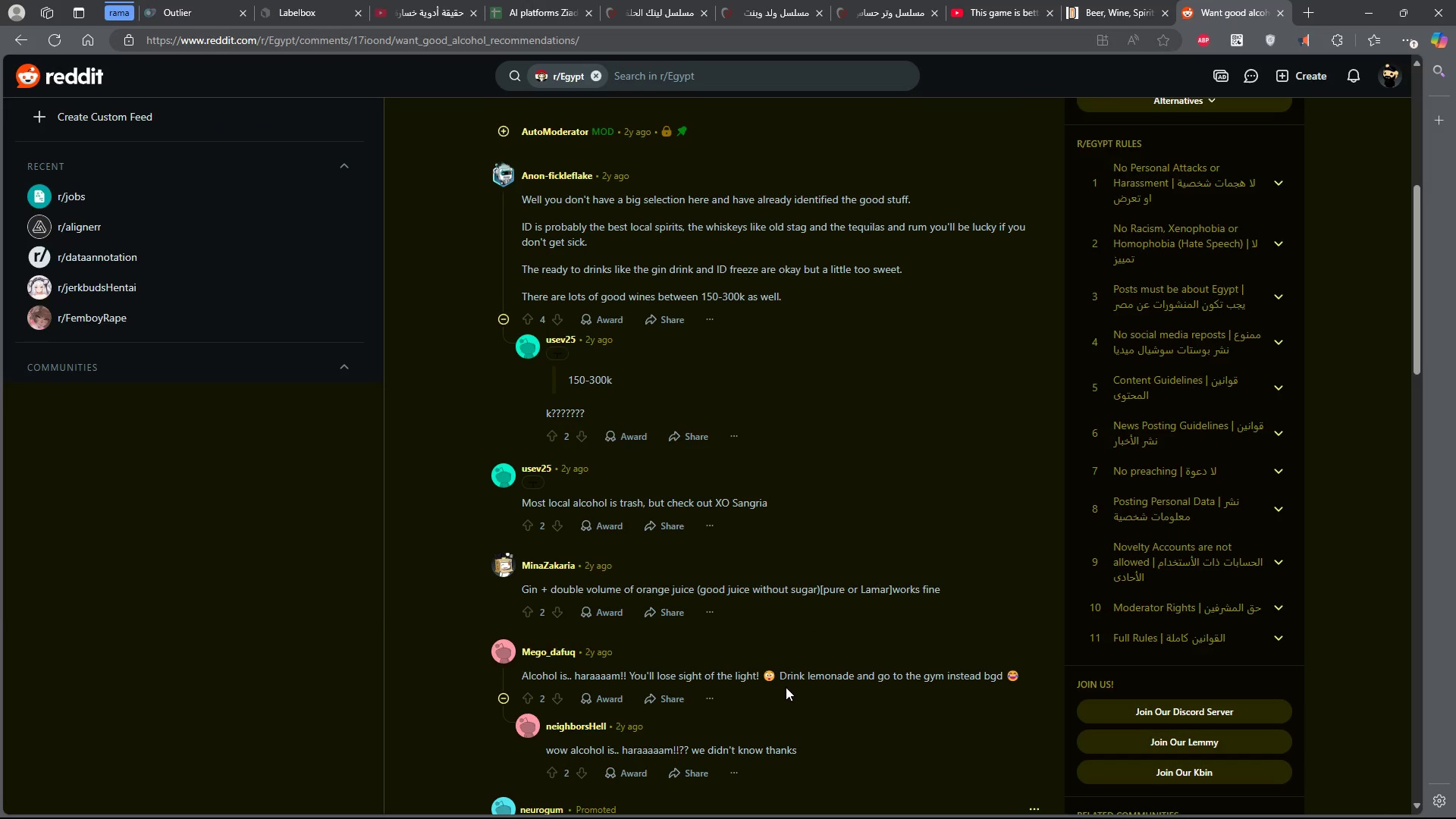 
scroll: coordinate [1040, 672], scroll_direction: down, amount: 2.0
 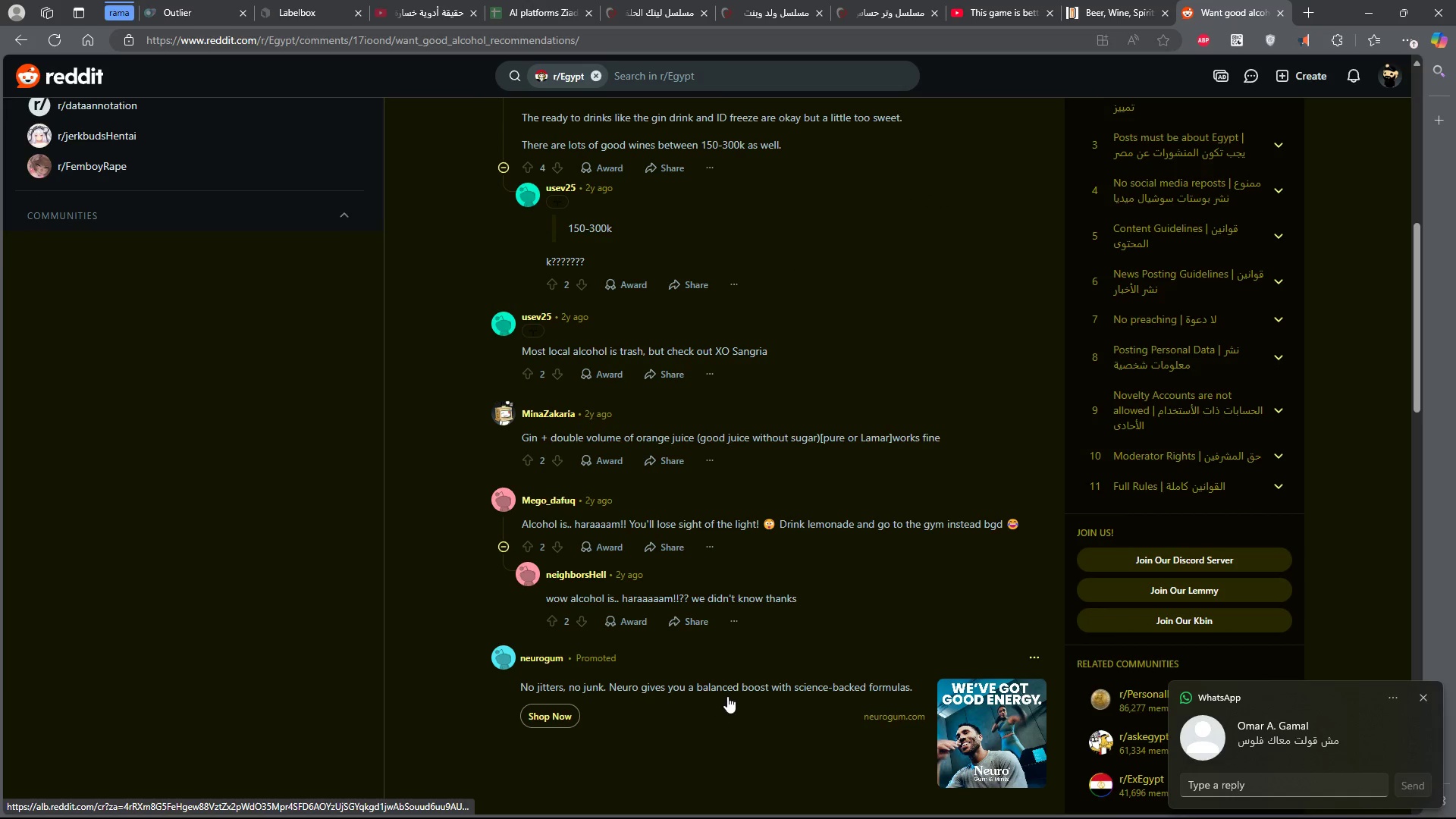 
key(Alt+AltLeft)
 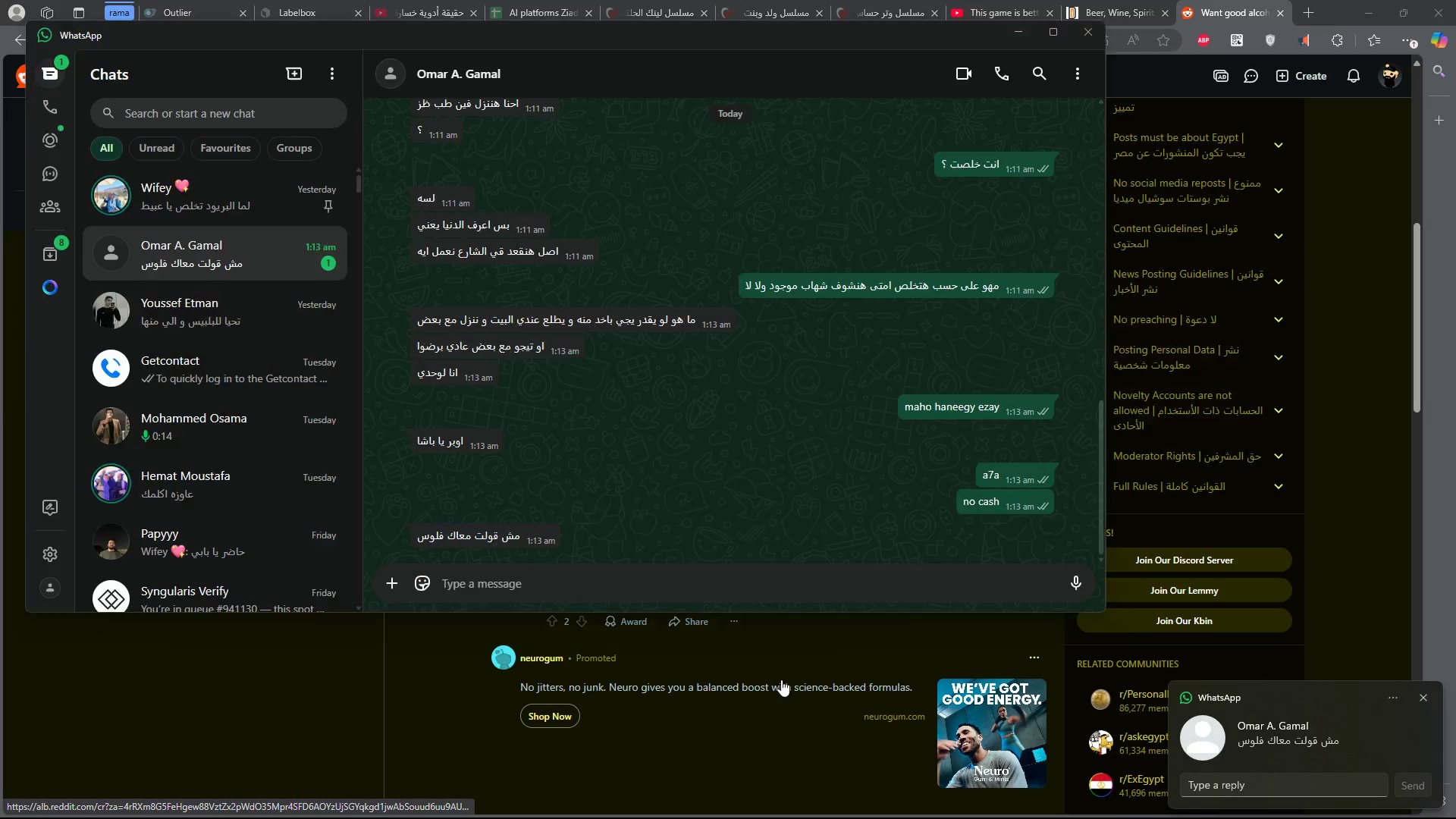 
key(Tab)
type(cash for hash)
 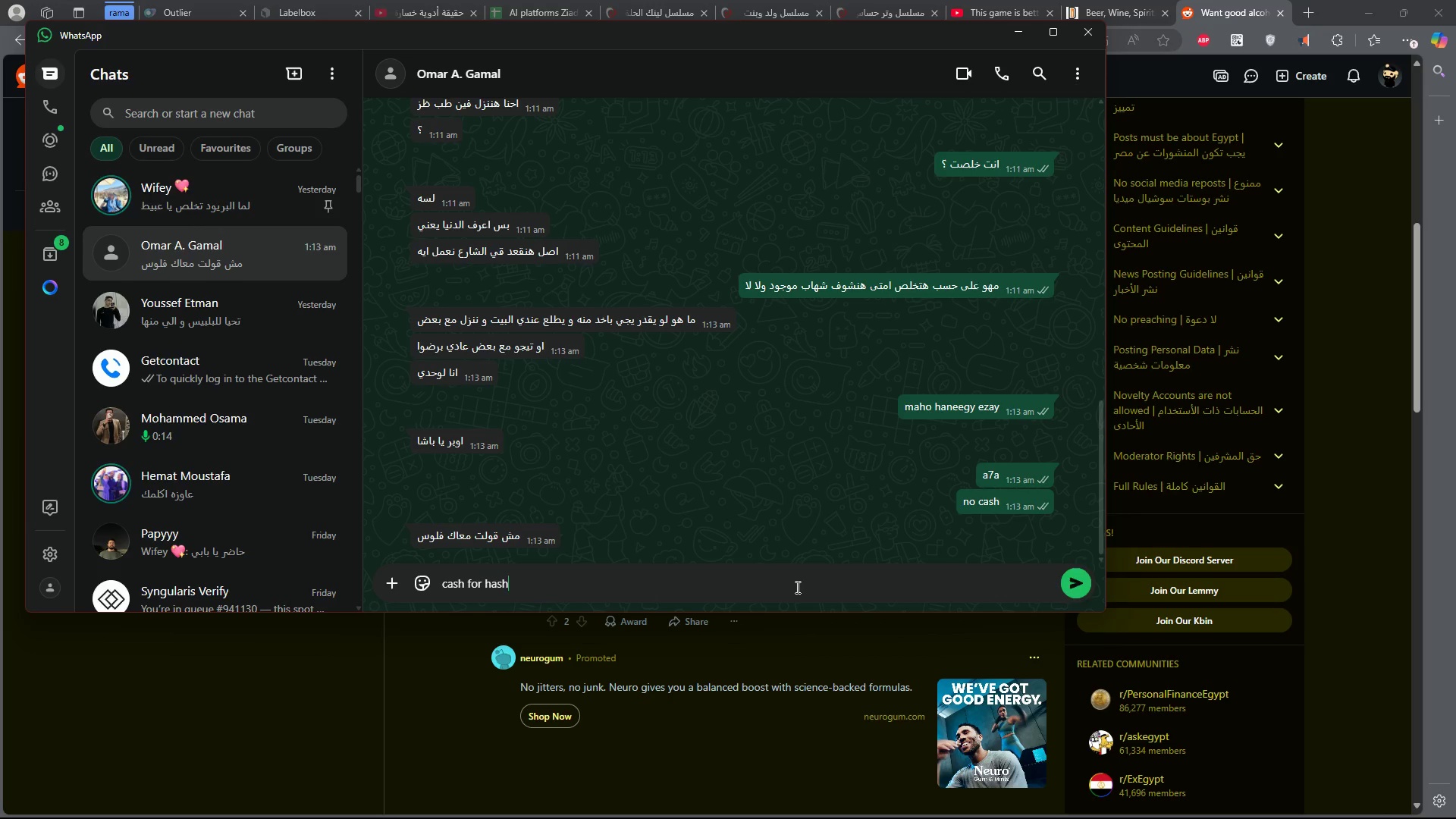 
key(Enter)
 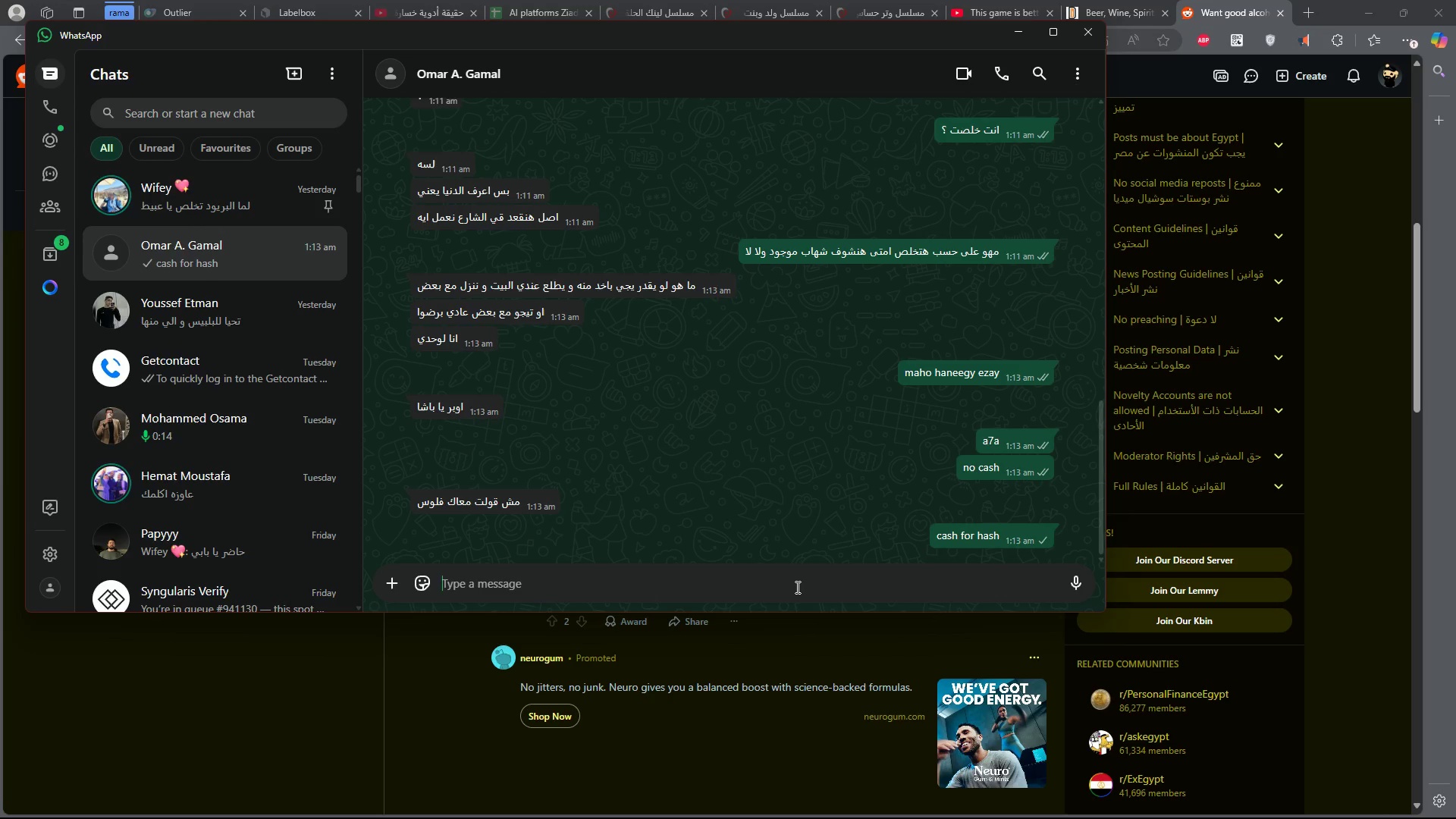 
key(Alt+AltLeft)
 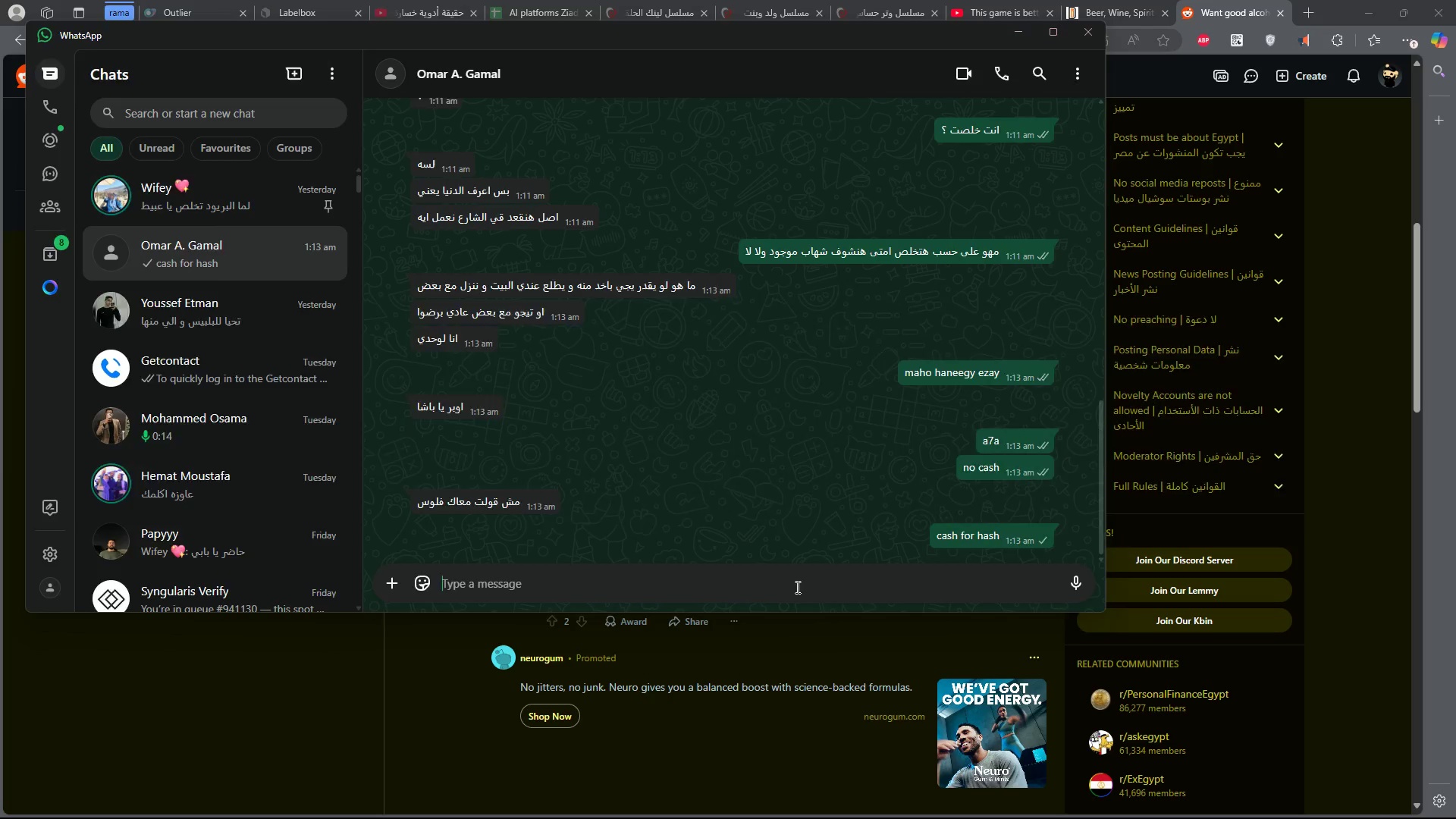 
key(Alt+Tab)
 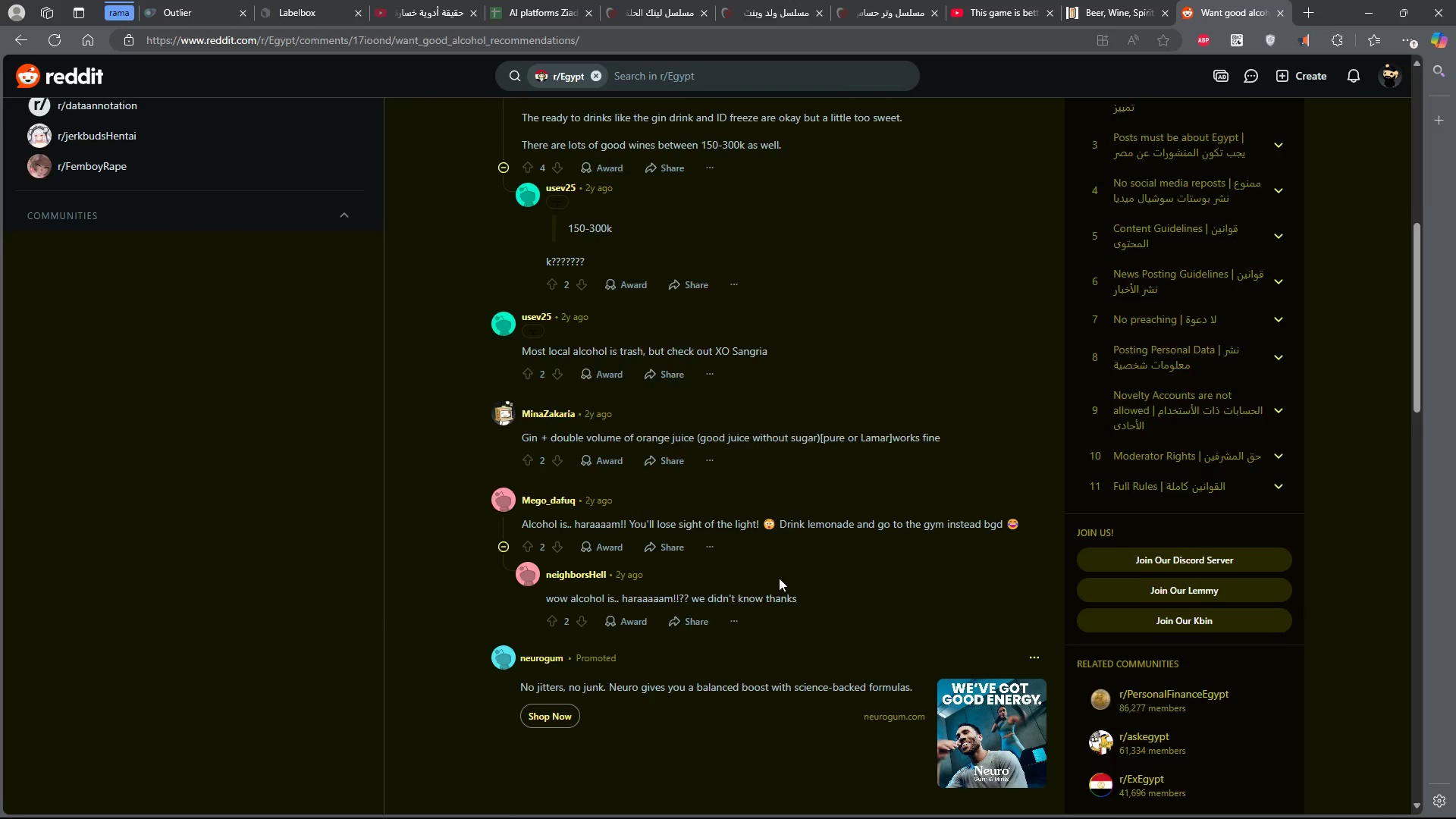 
scroll: coordinate [833, 478], scroll_direction: down, amount: 3.0
 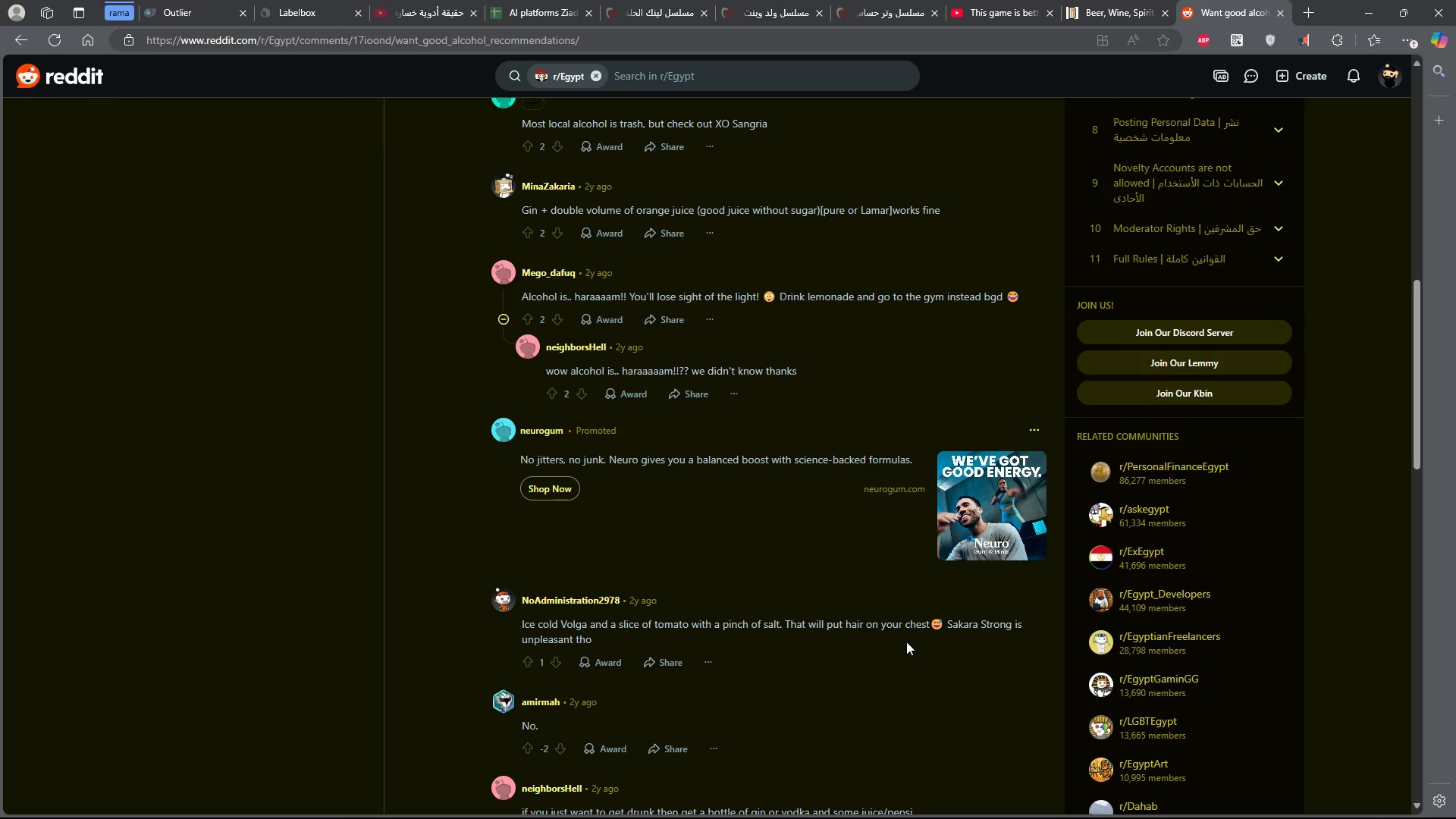 
wait(6.09)
 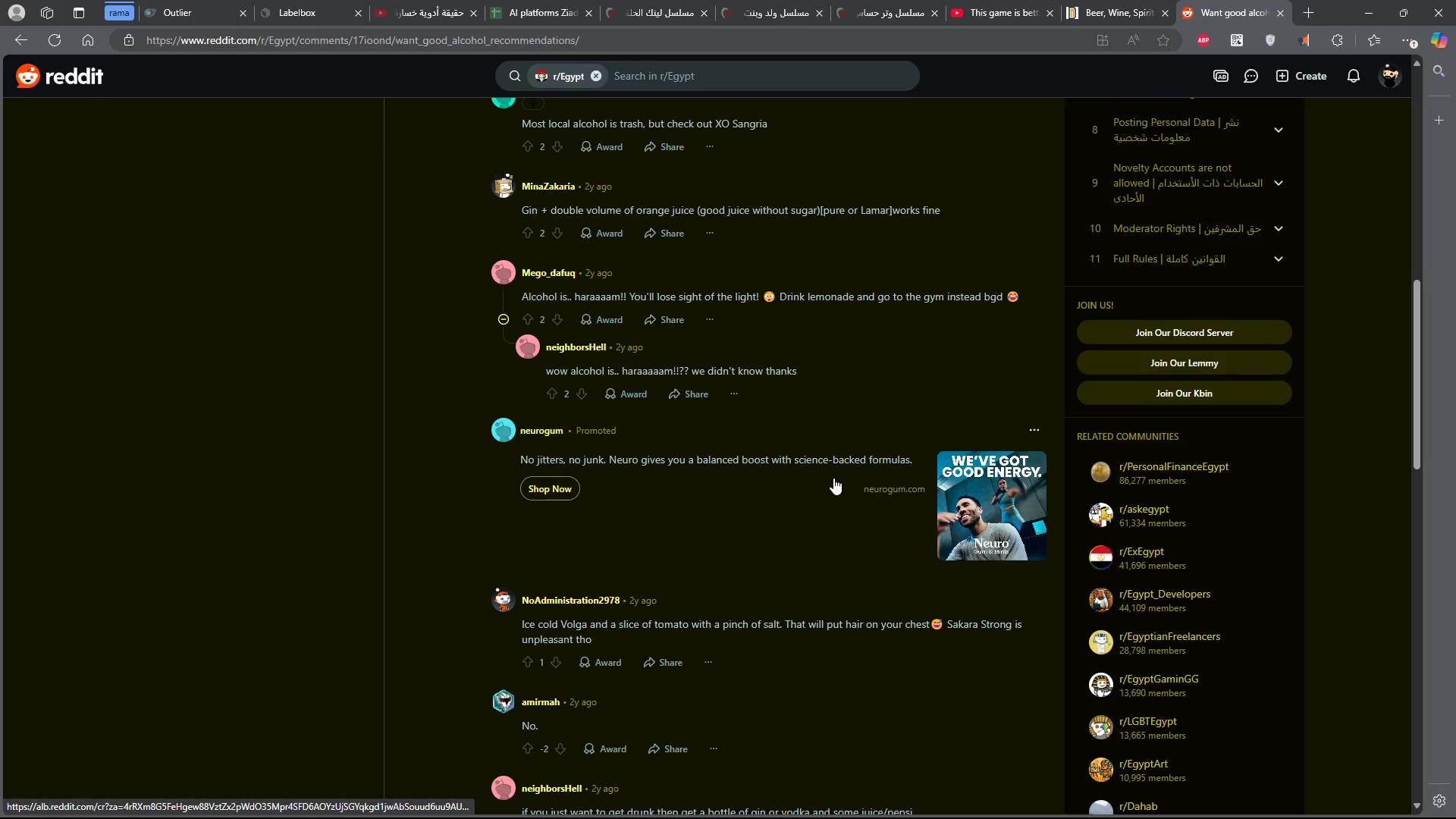 
scroll: coordinate [906, 642], scroll_direction: down, amount: 1.0
 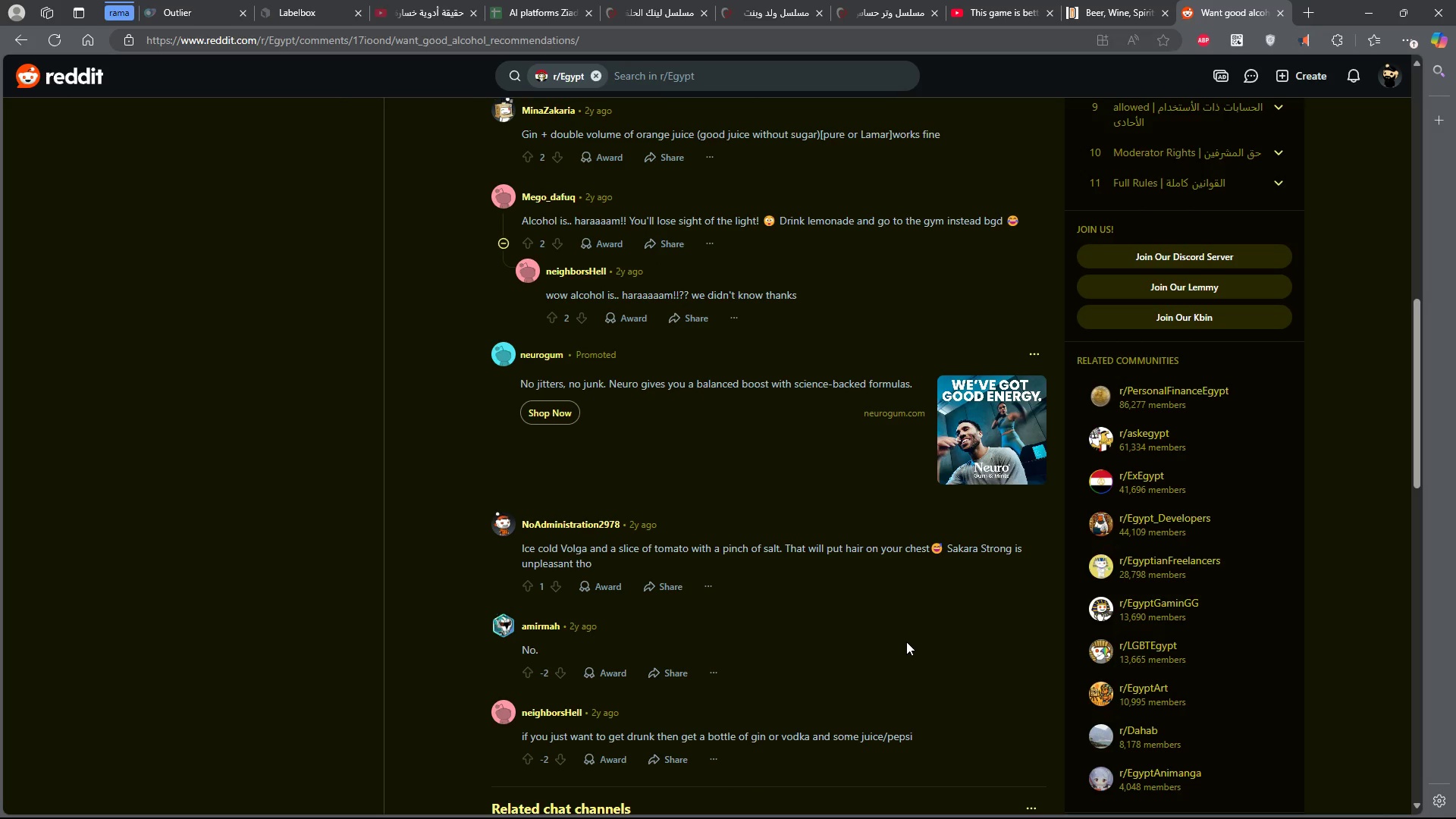 
wait(5.67)
 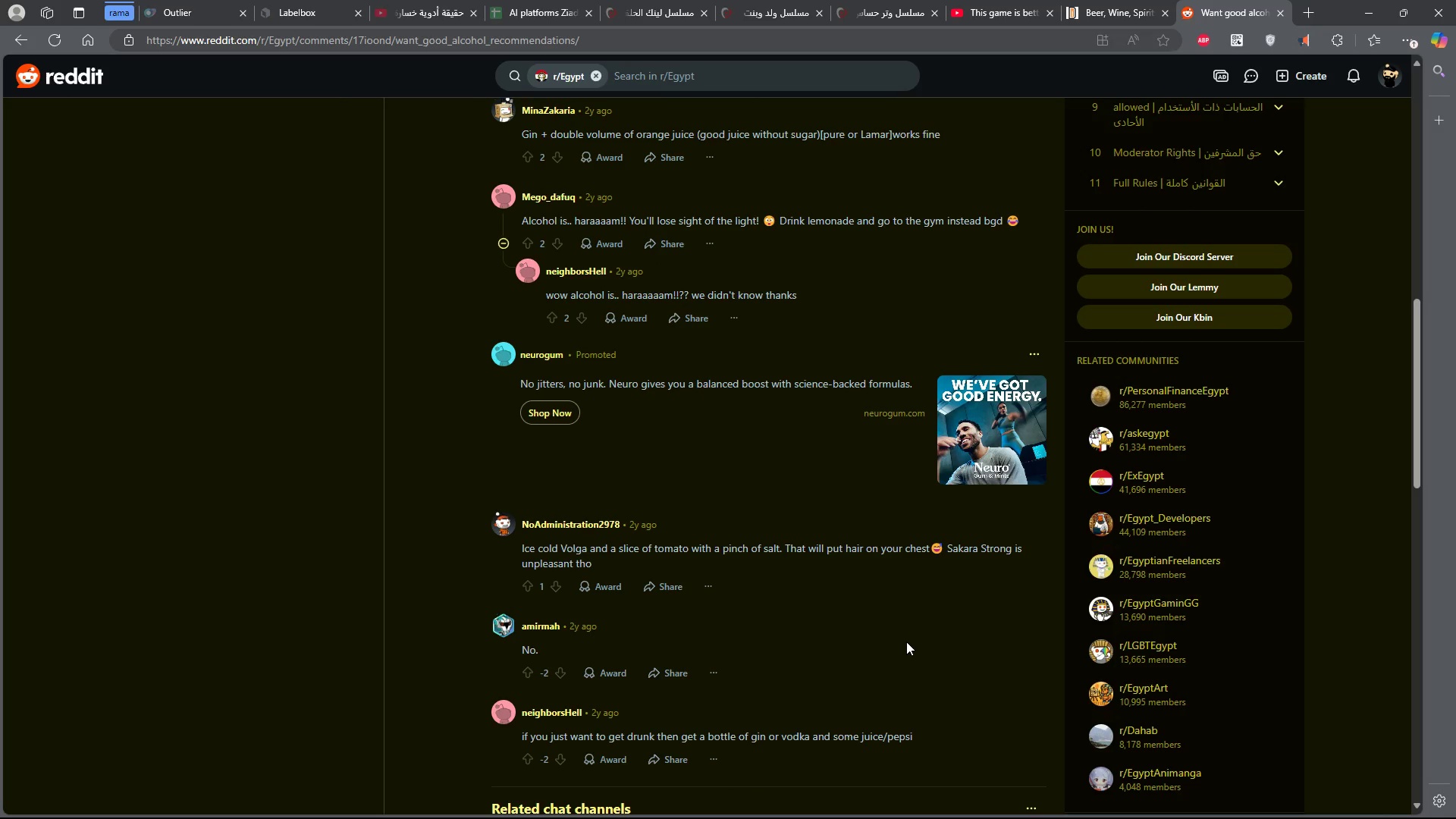 
scroll: coordinate [906, 642], scroll_direction: down, amount: 2.0
 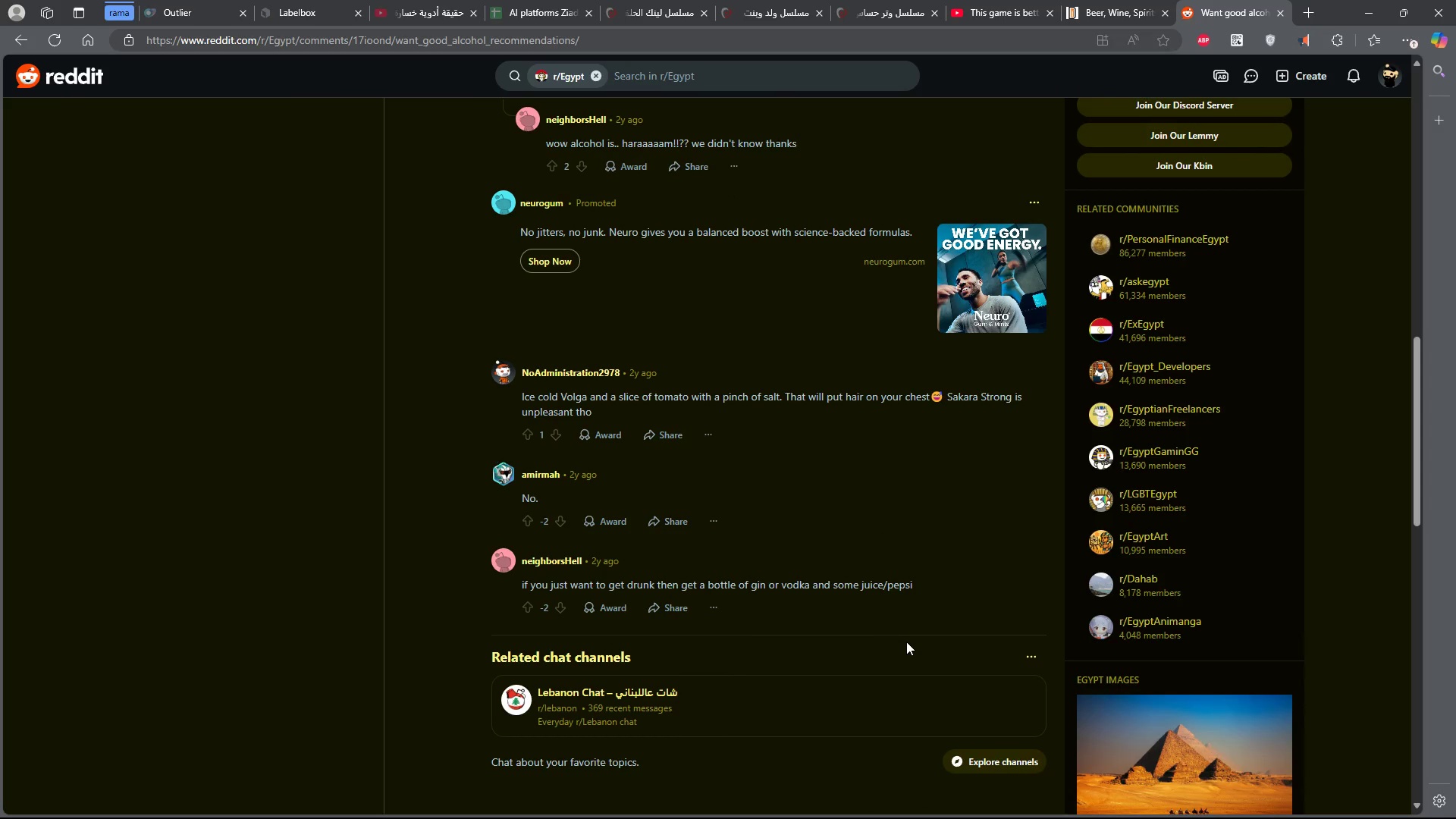 
scroll: coordinate [906, 642], scroll_direction: up, amount: 16.0
 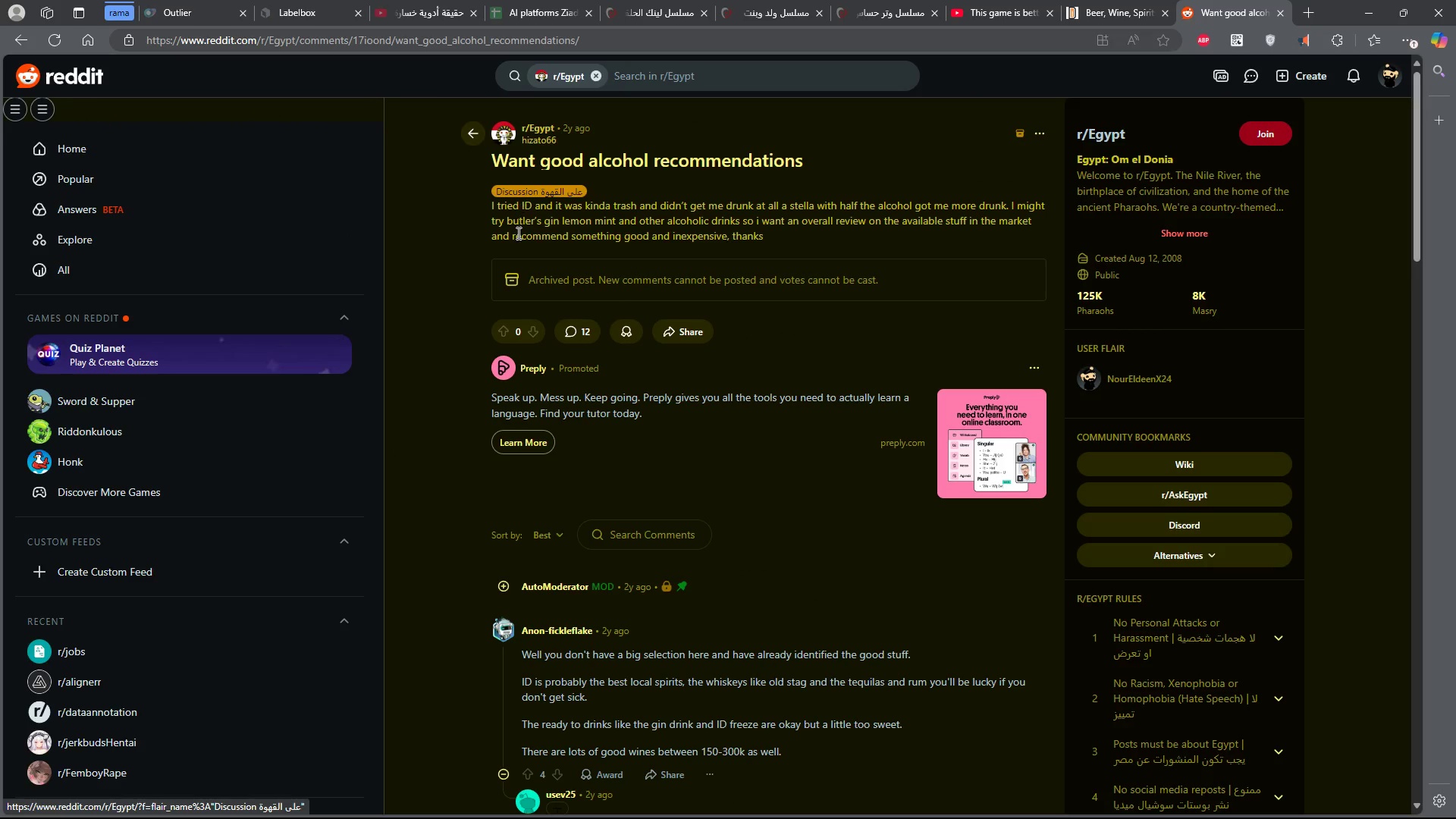 
left_click([561, 529])
 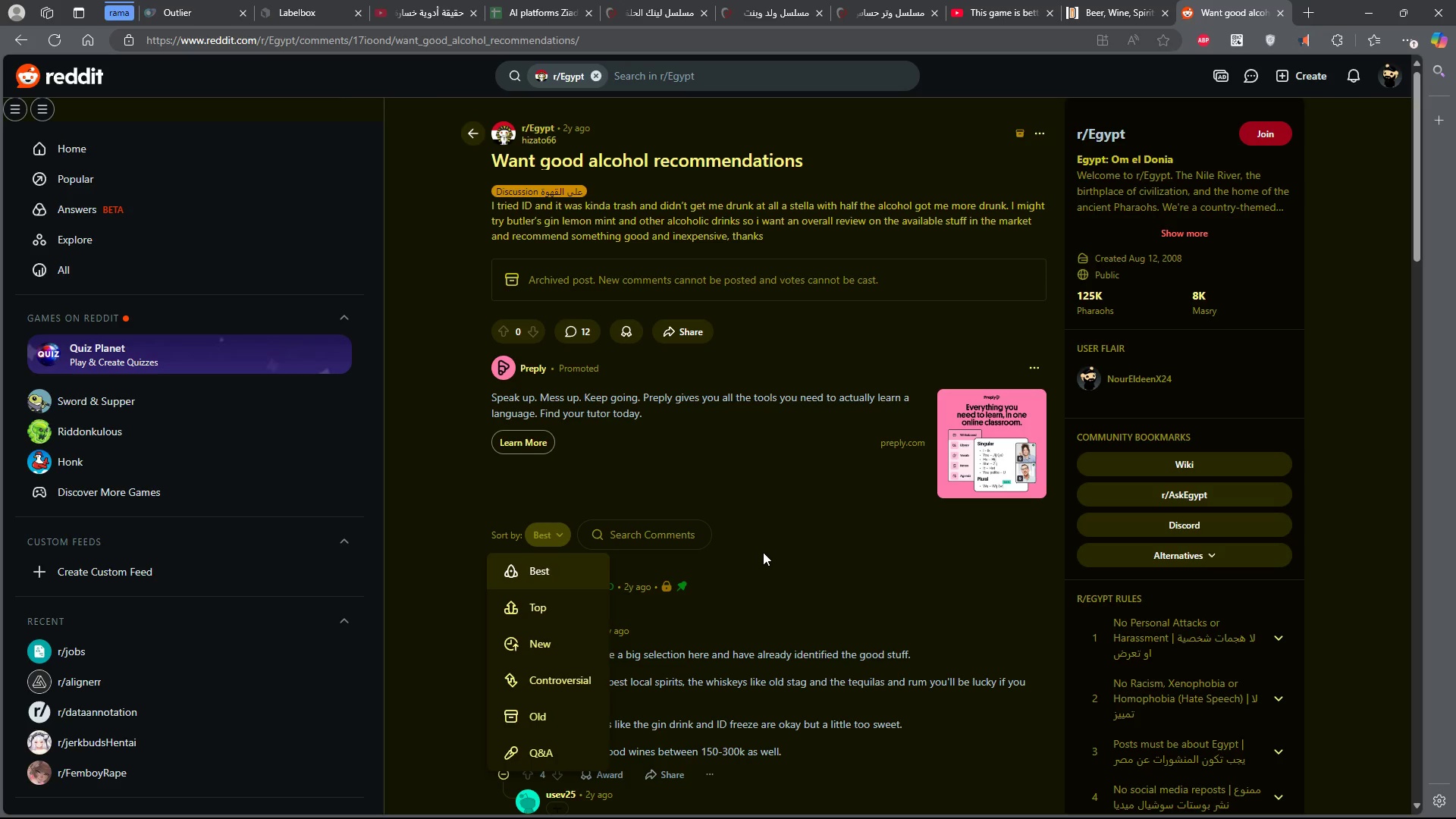 
wait(6.25)
 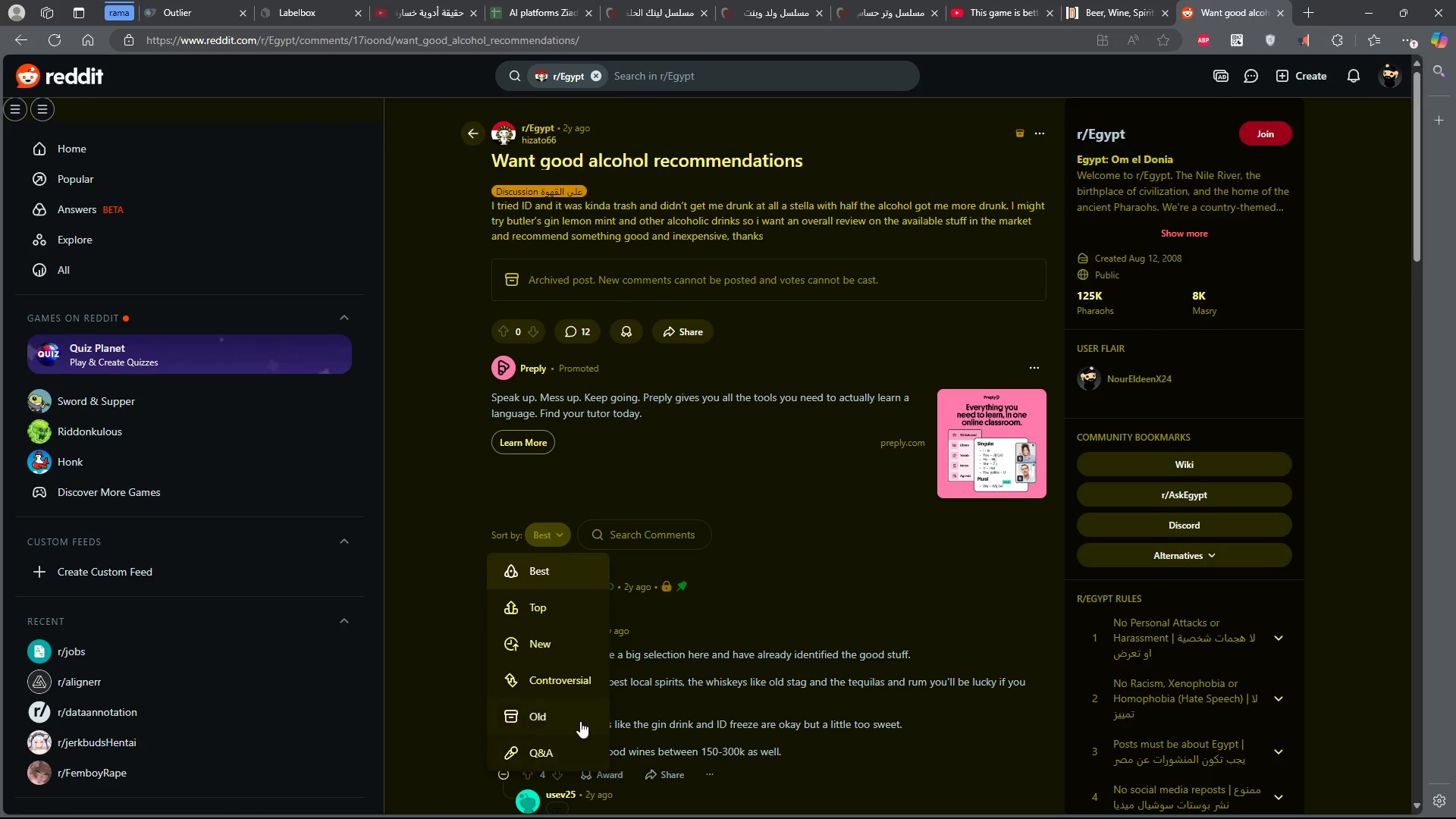 
left_click([887, 603])
 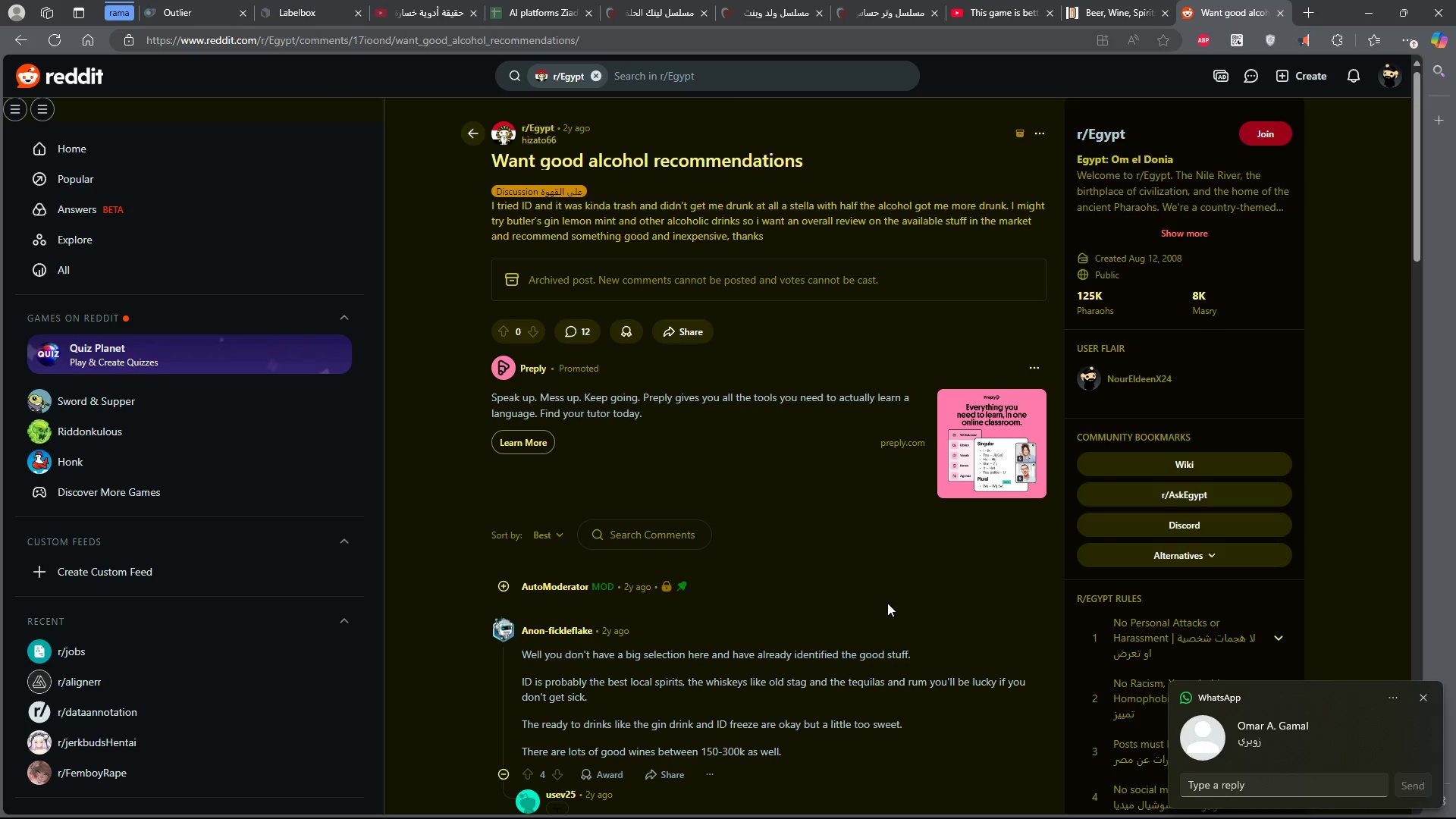 
key(Alt+AltLeft)
 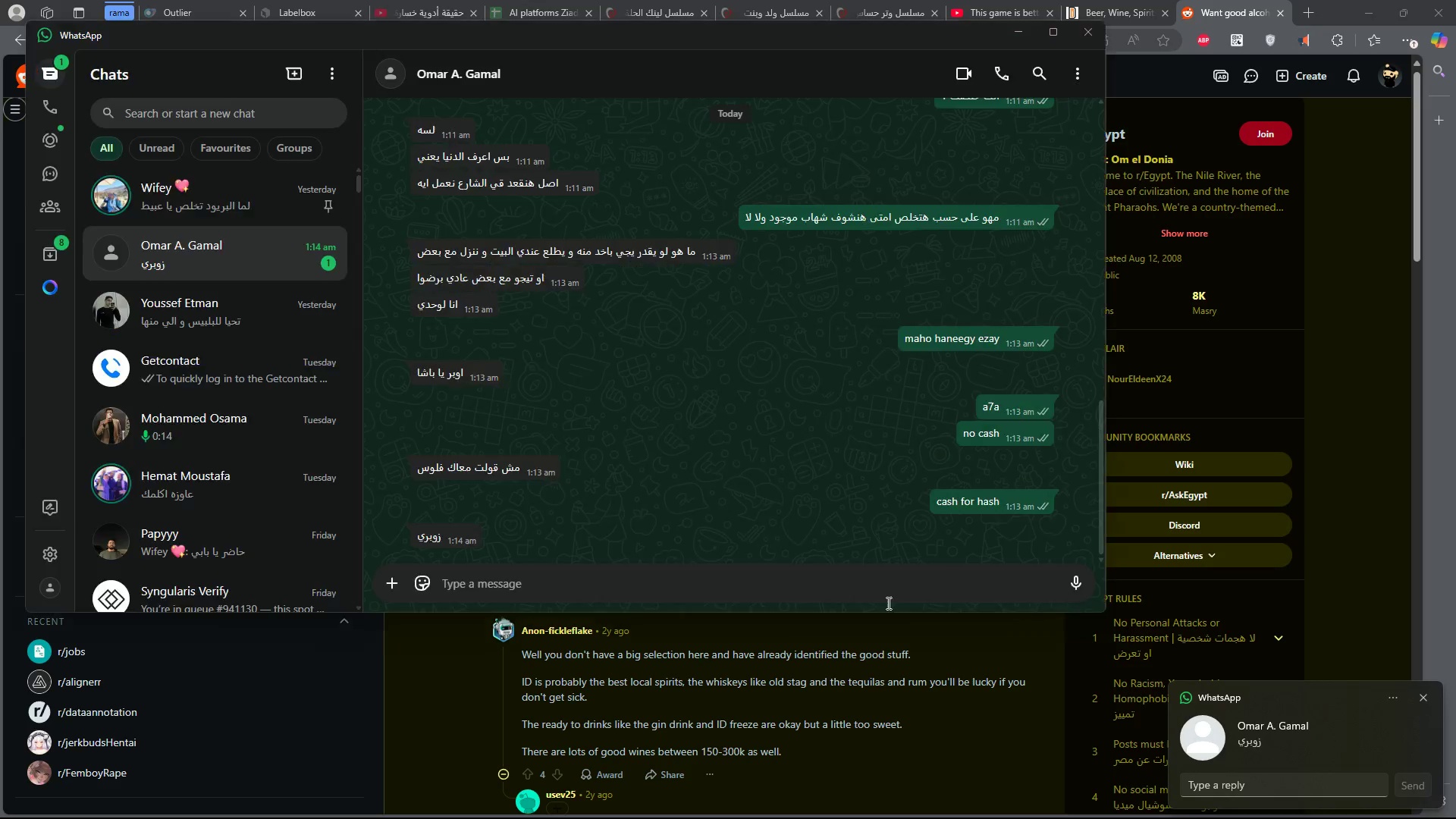 
key(Tab)
type(zeby)
 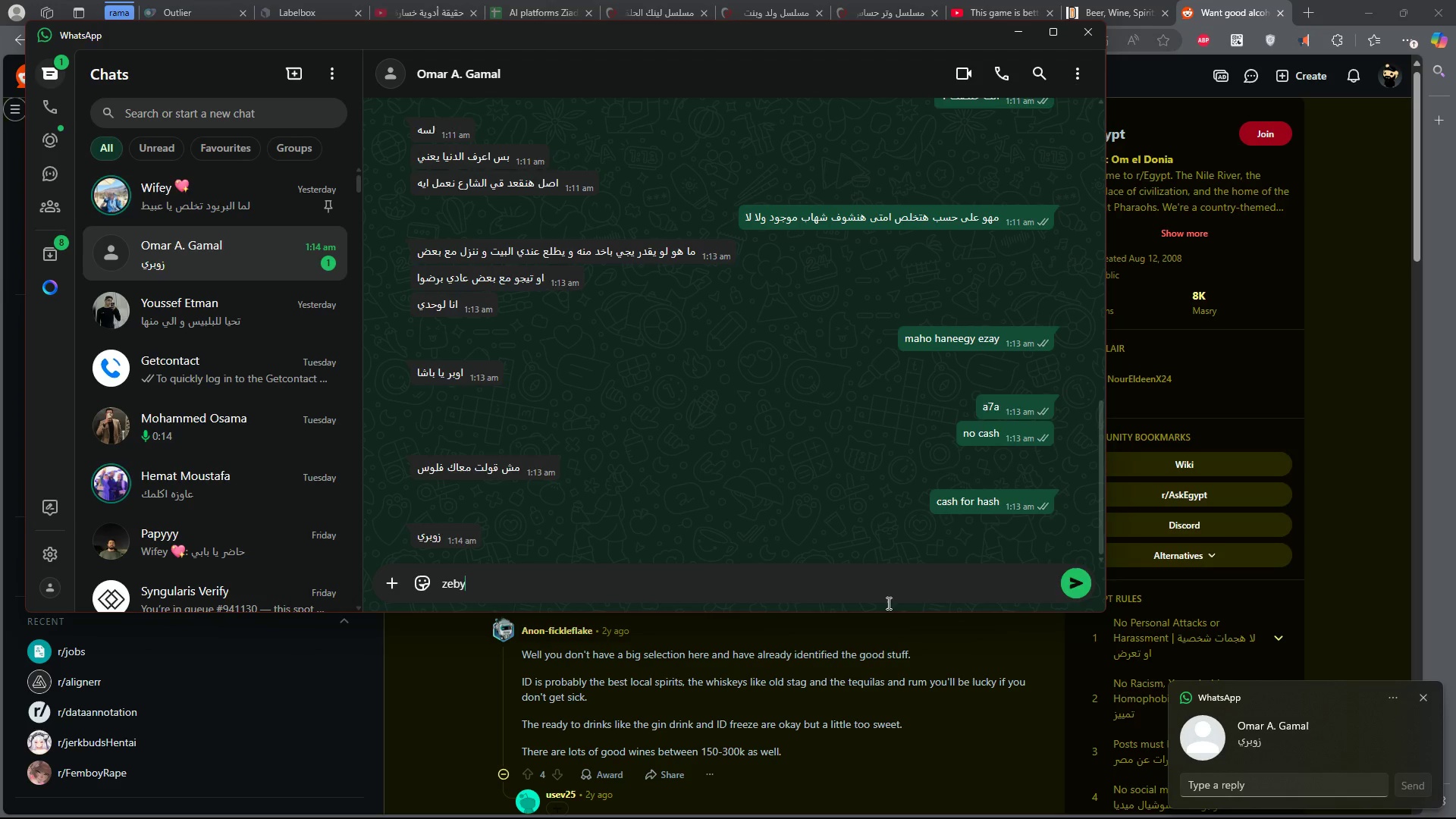 
key(Enter)
 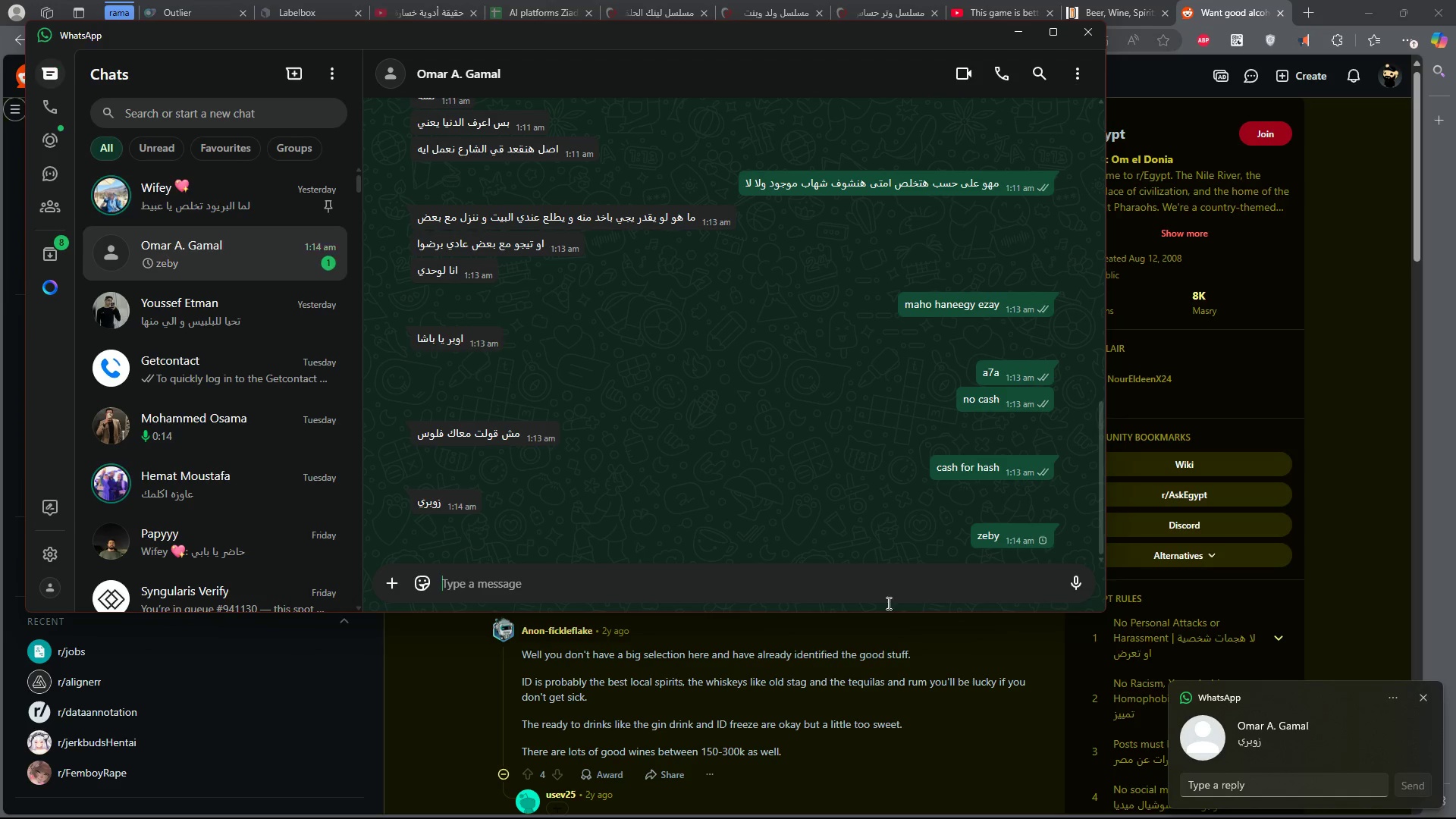 
key(Alt+AltLeft)
 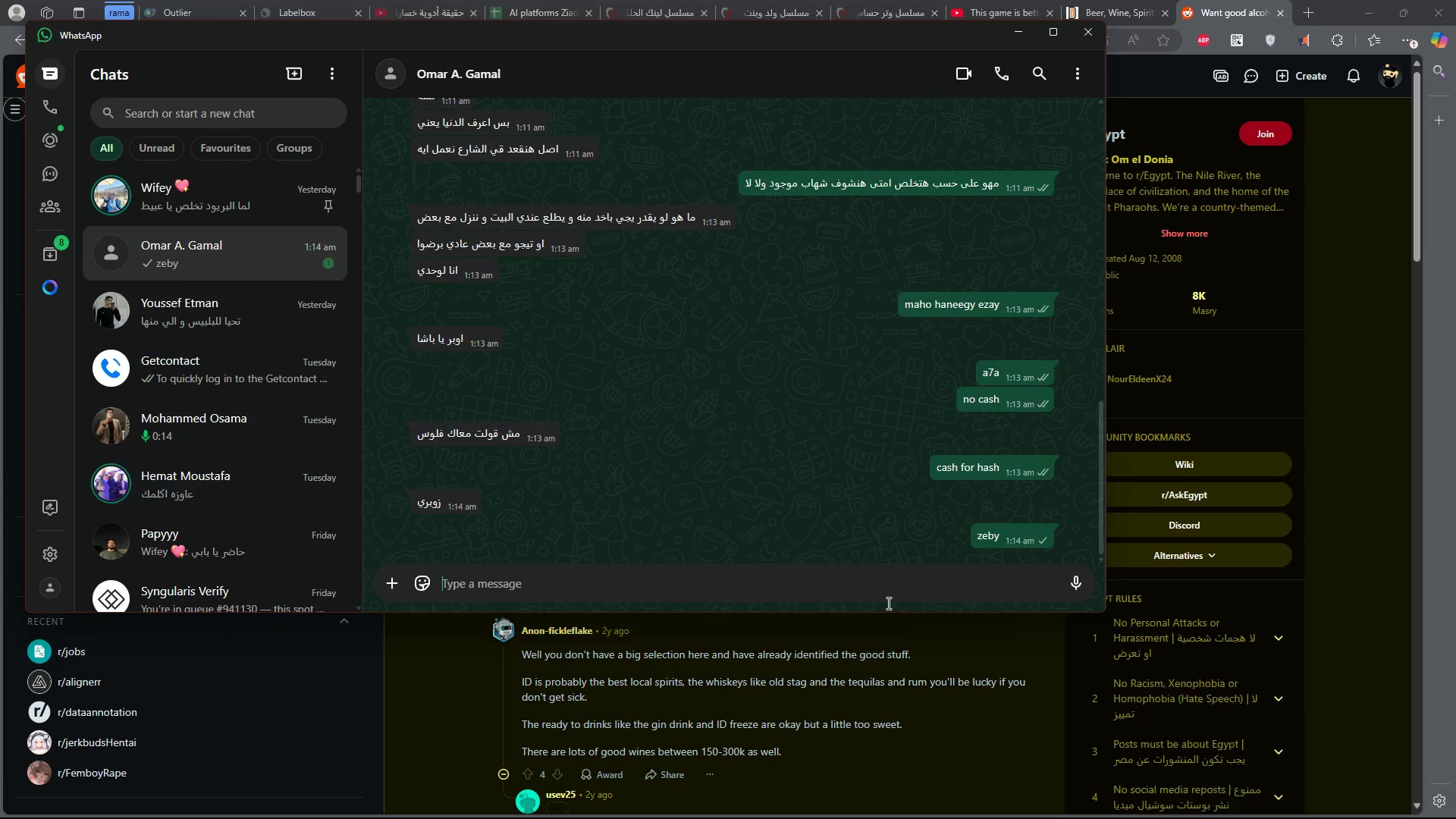 
key(Alt+Tab)
 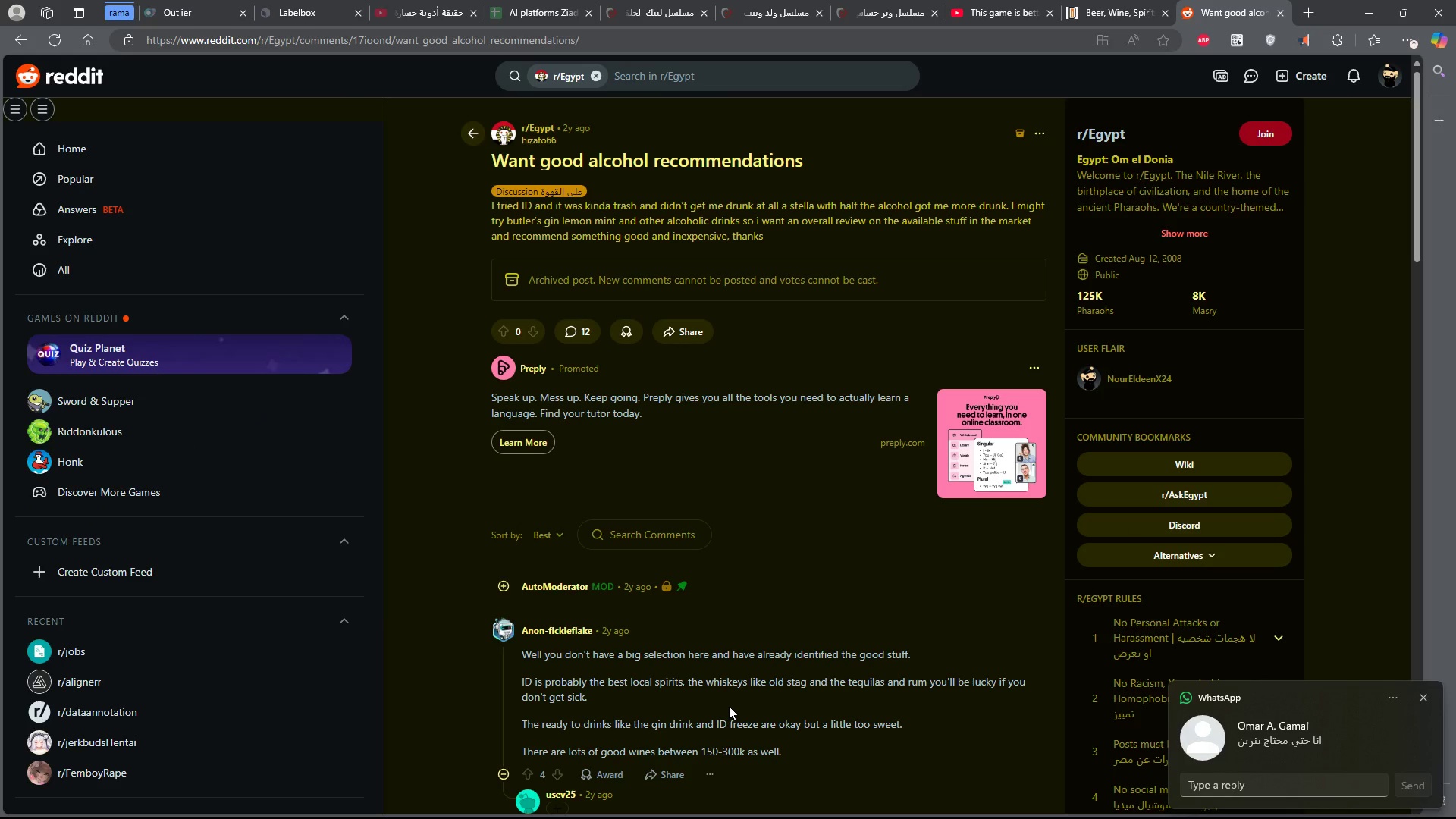 
key(Alt+AltLeft)
 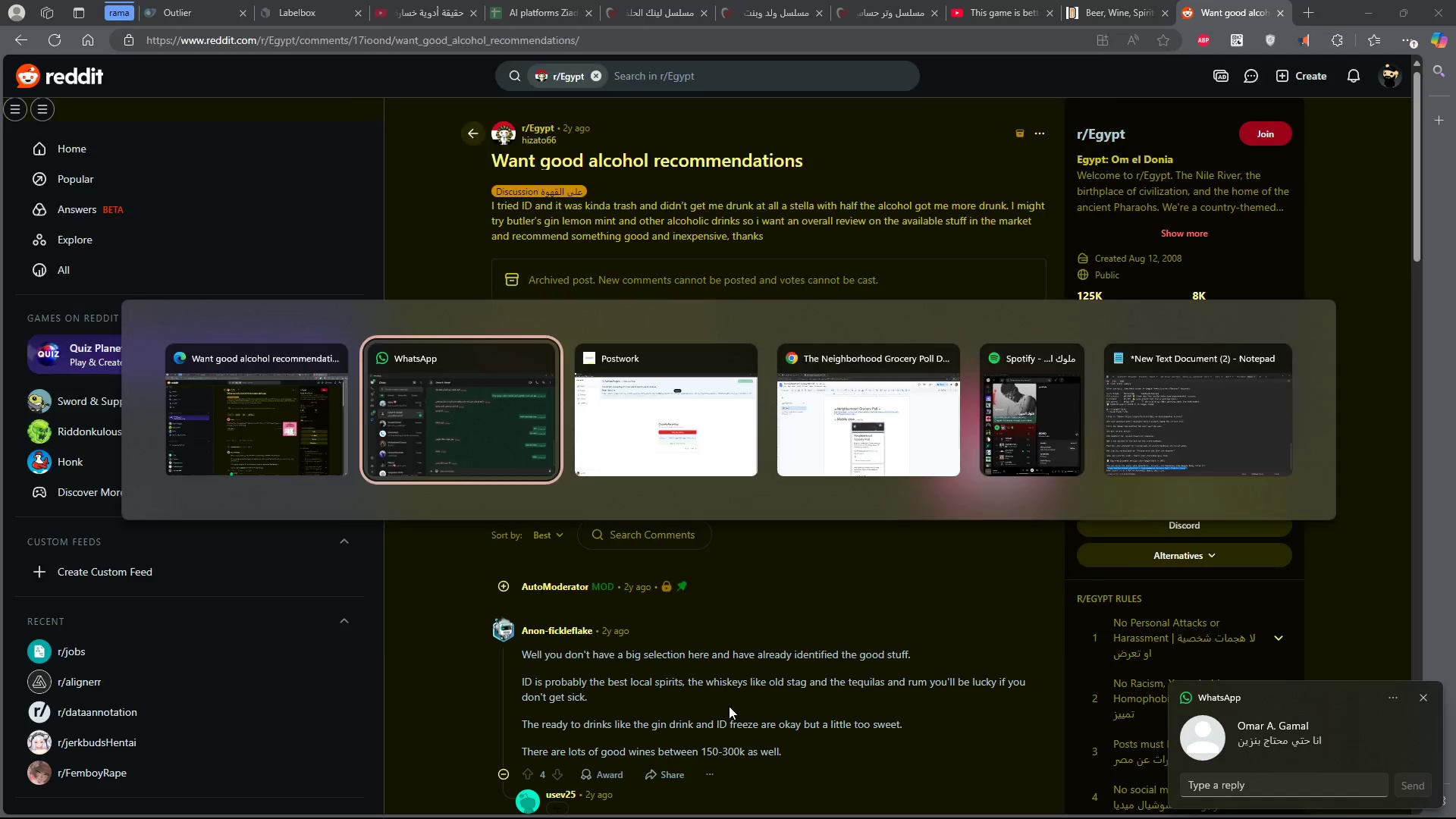 
key(Tab)
type(el banzeen 8aly neek)
 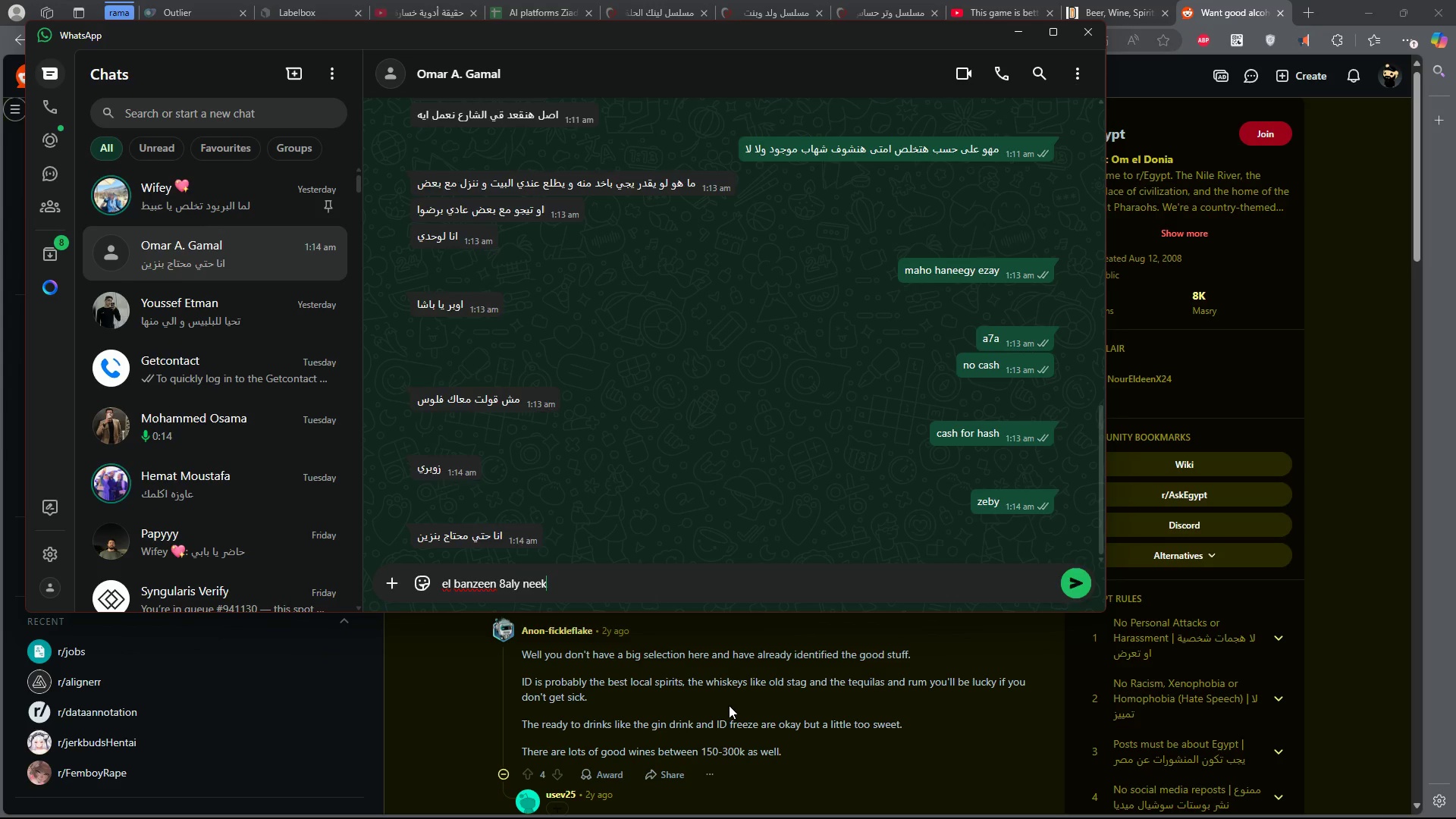 
key(Enter)
 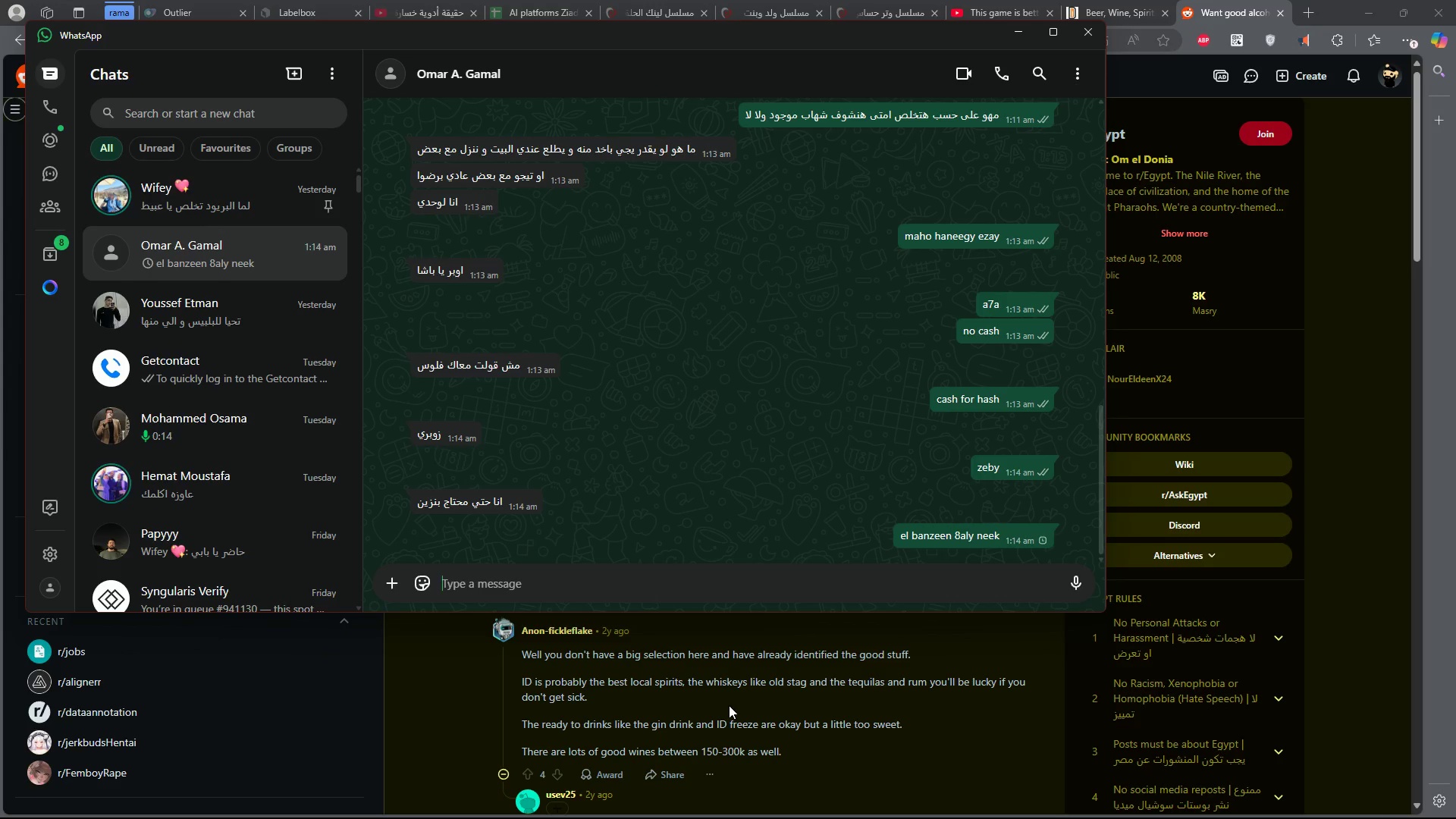 
key(Alt+AltLeft)
 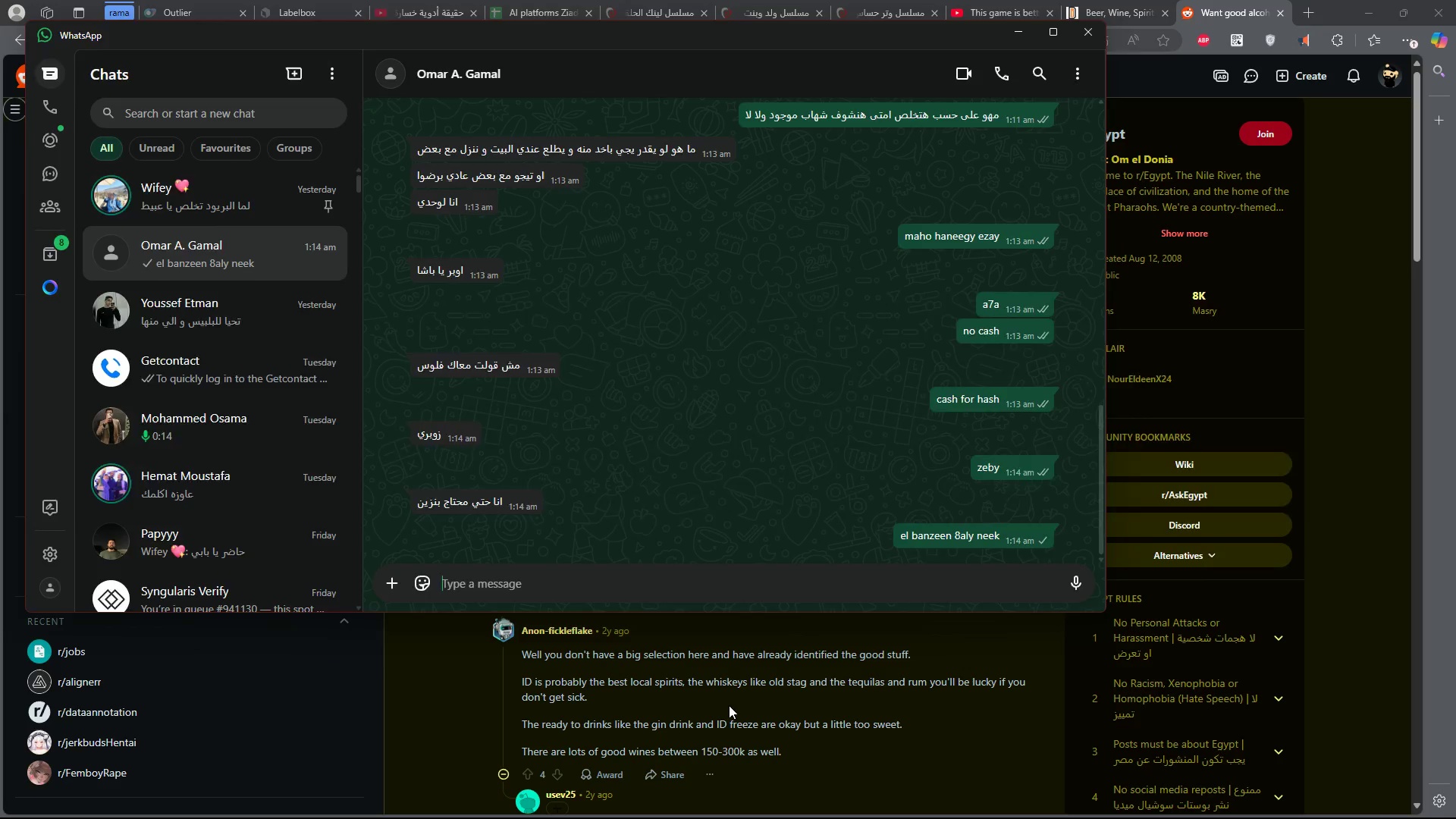 
key(Alt+Tab)
 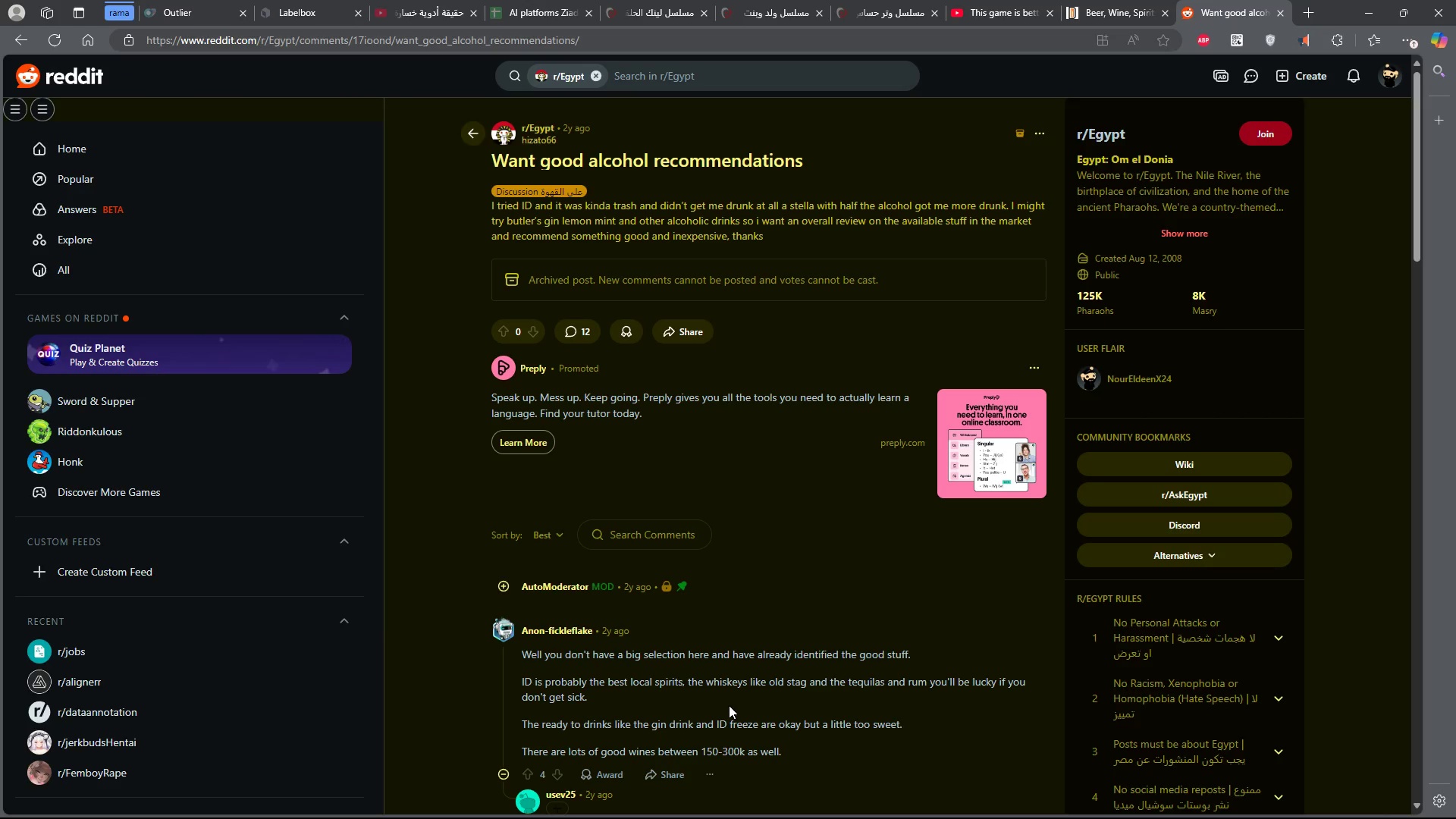 
key(Alt+AltLeft)
 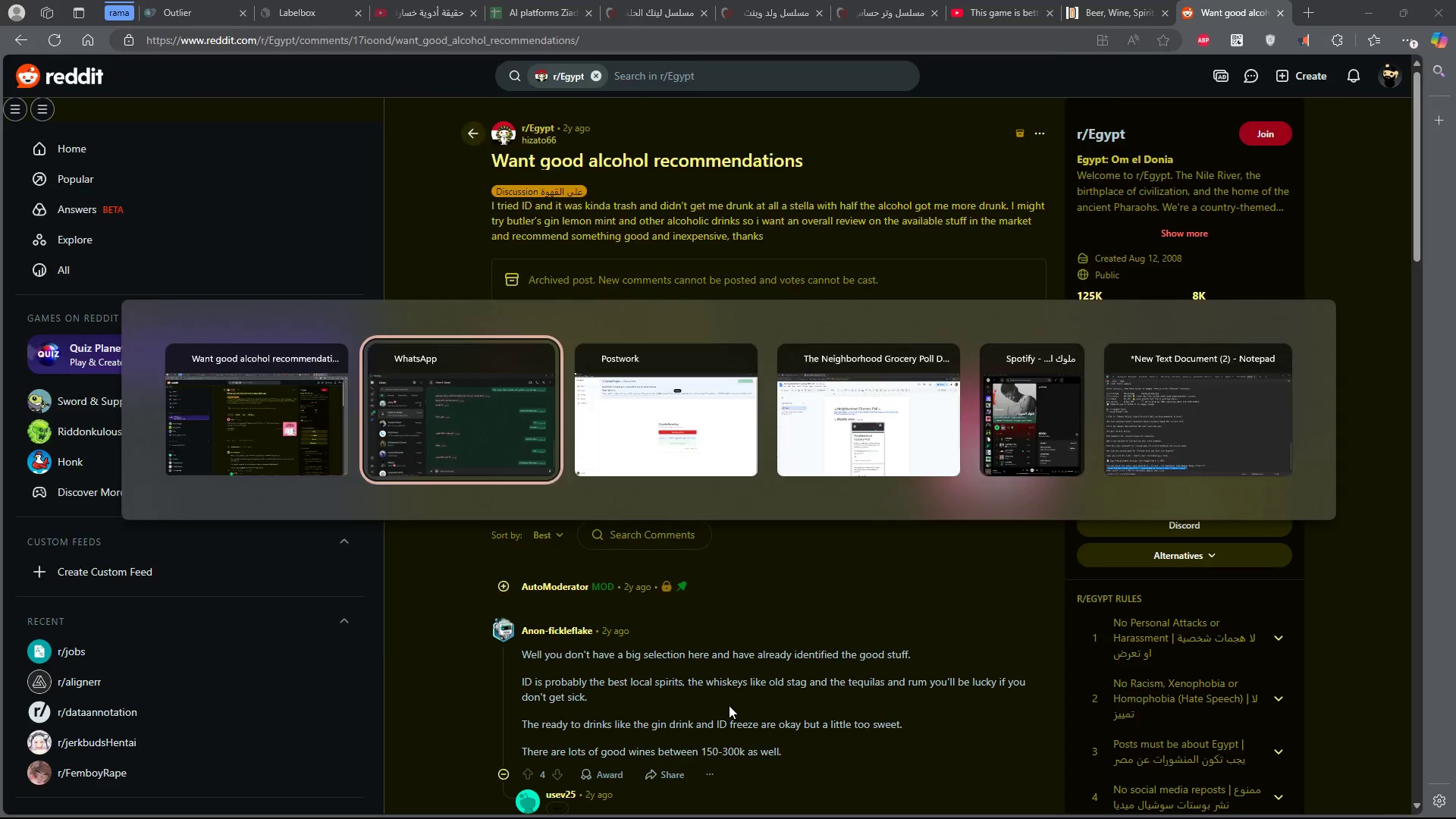 
key(Tab)
type(bee3 el 3arbya)
 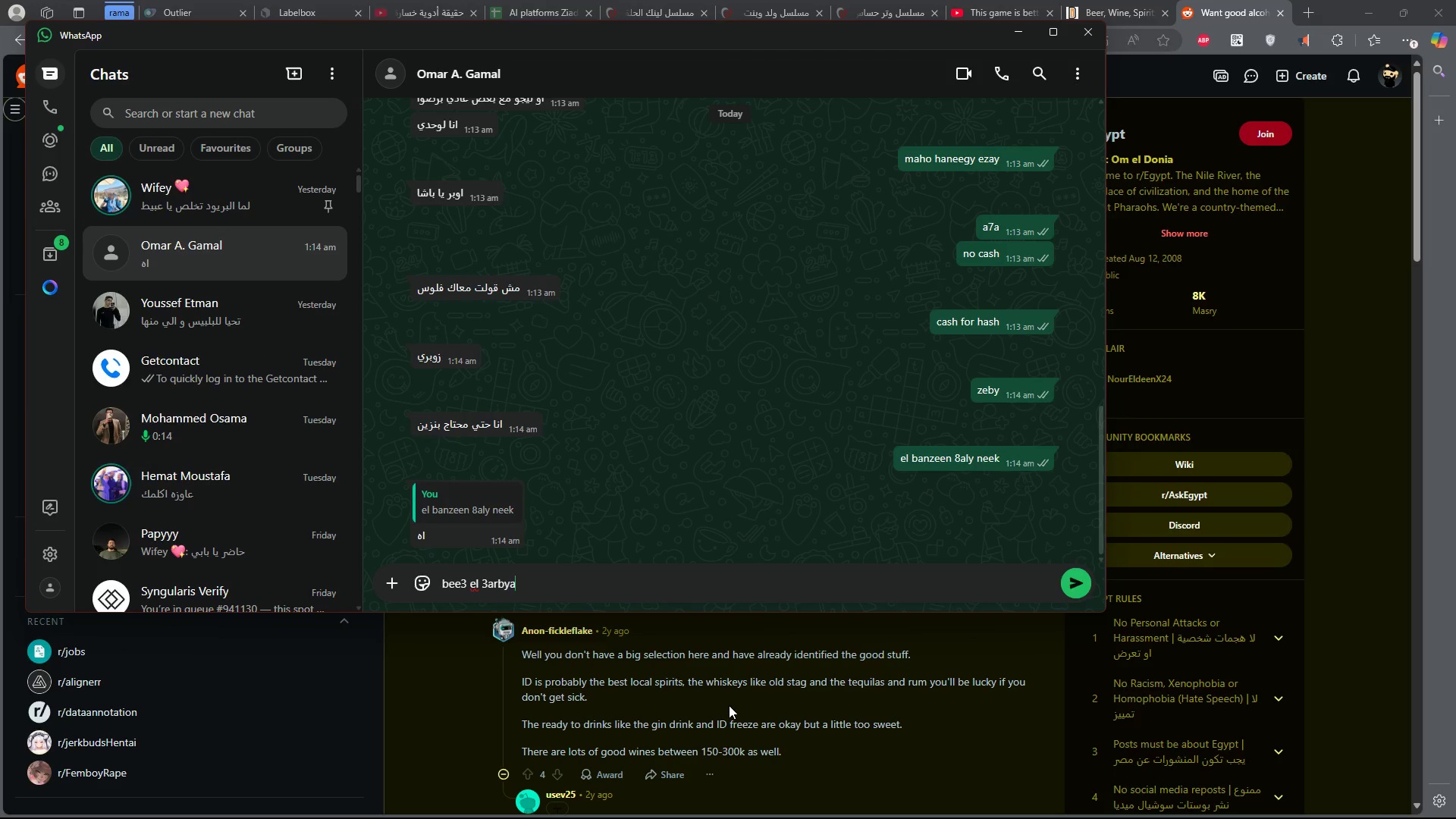 
key(Enter)
 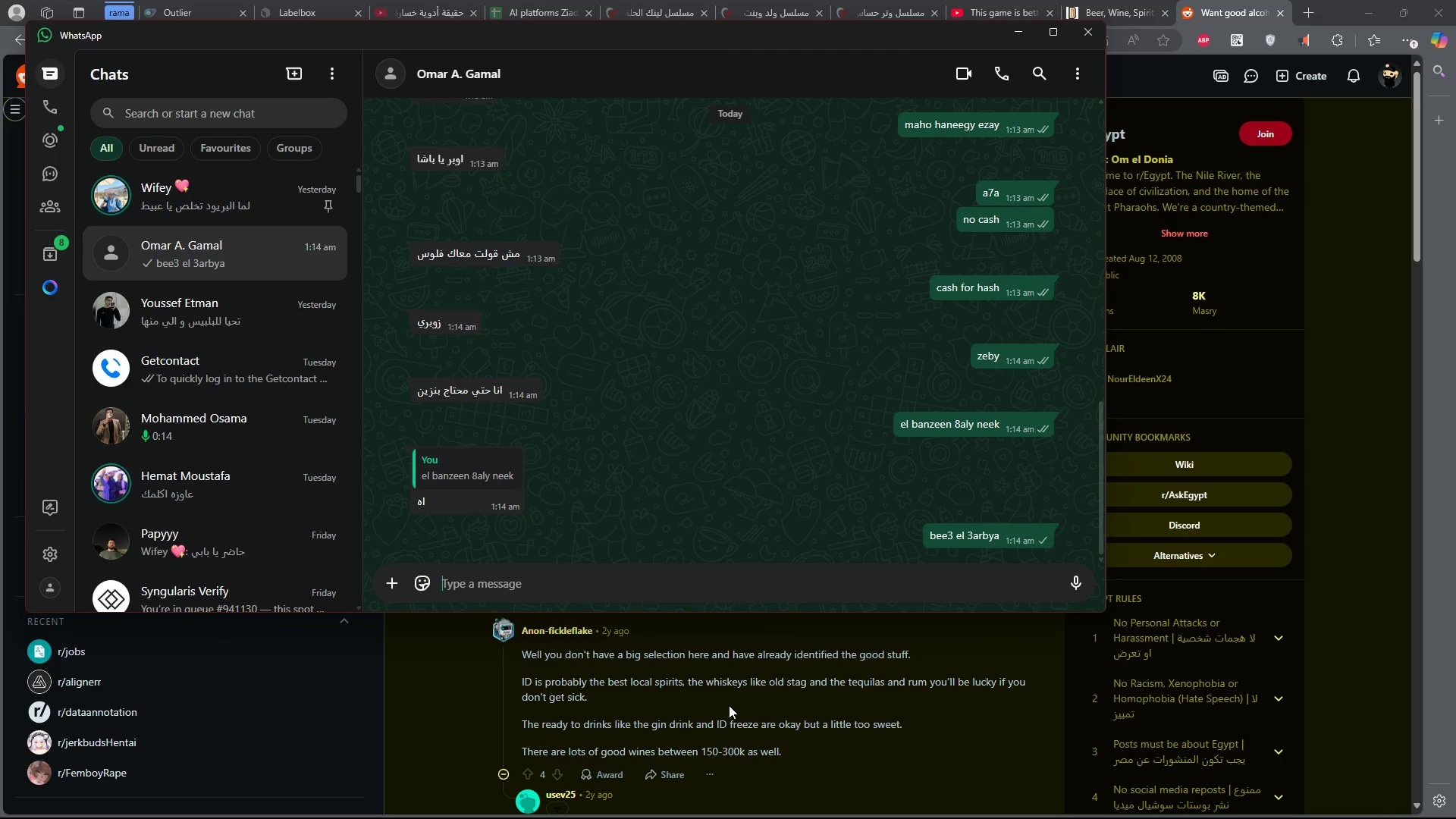 
key(Alt+AltLeft)
 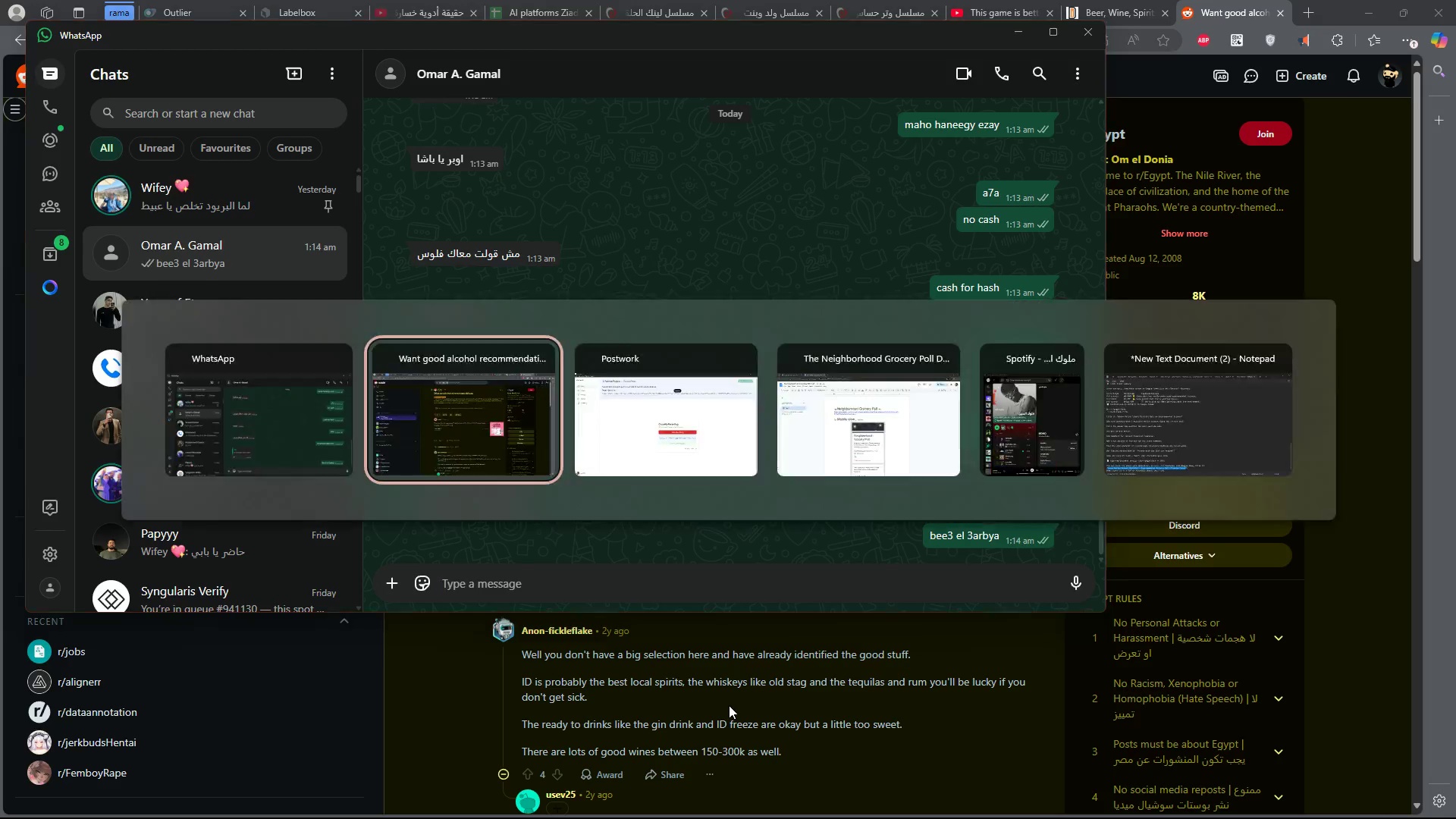 
key(Alt+Tab)
 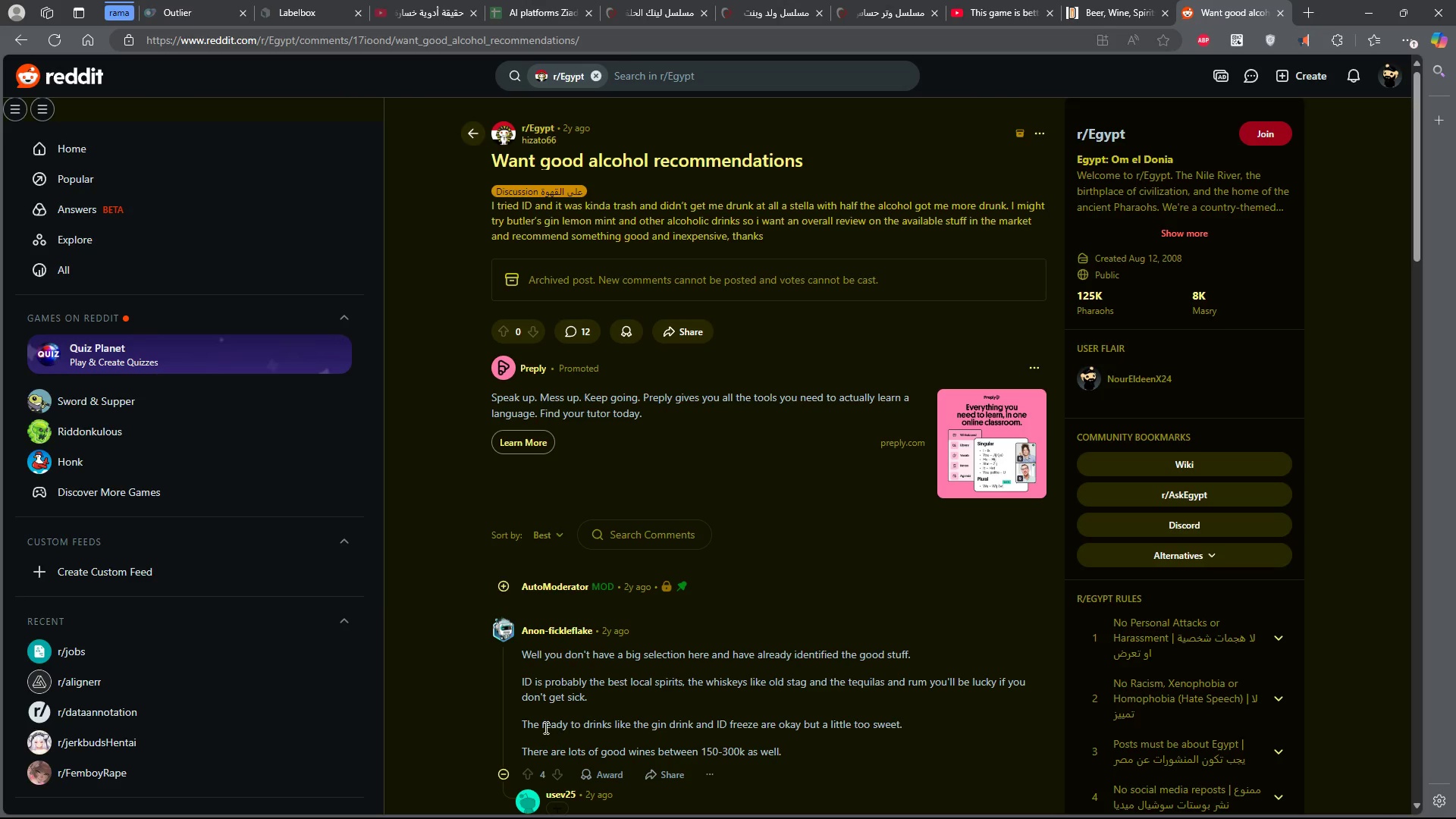 
key(Alt+AltLeft)
 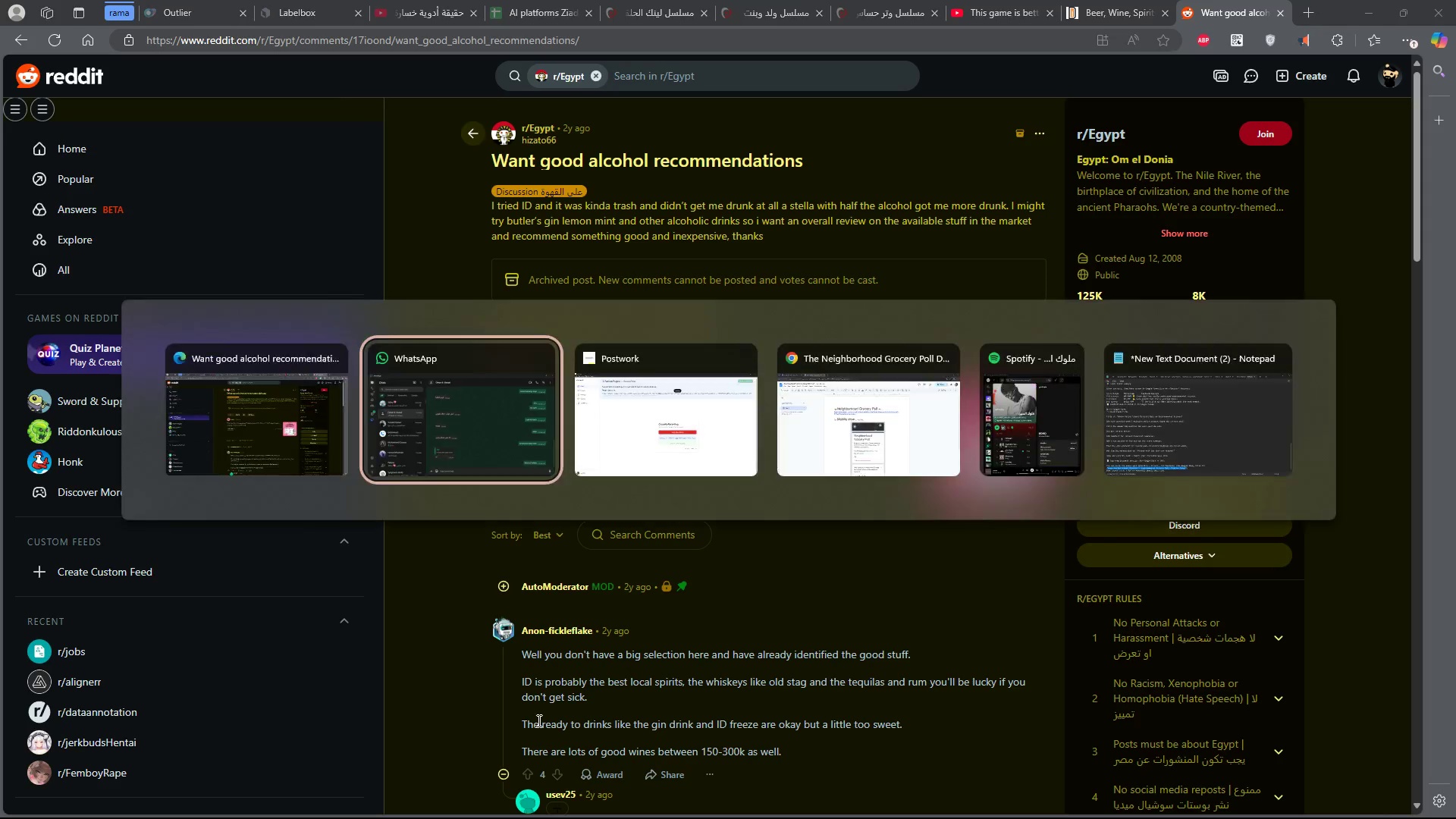 
key(Alt+Tab)
 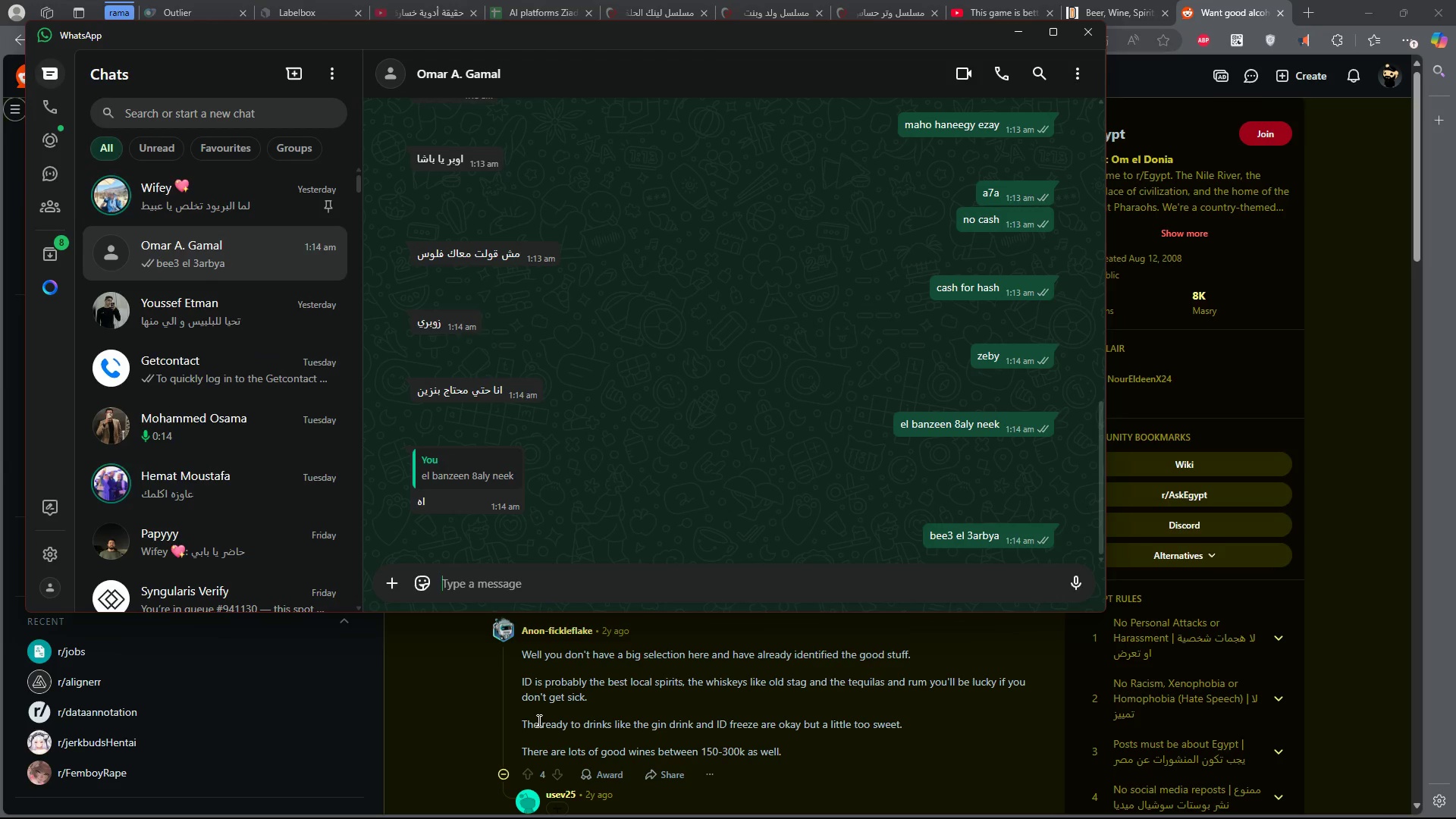 
key(Alt+AltLeft)
 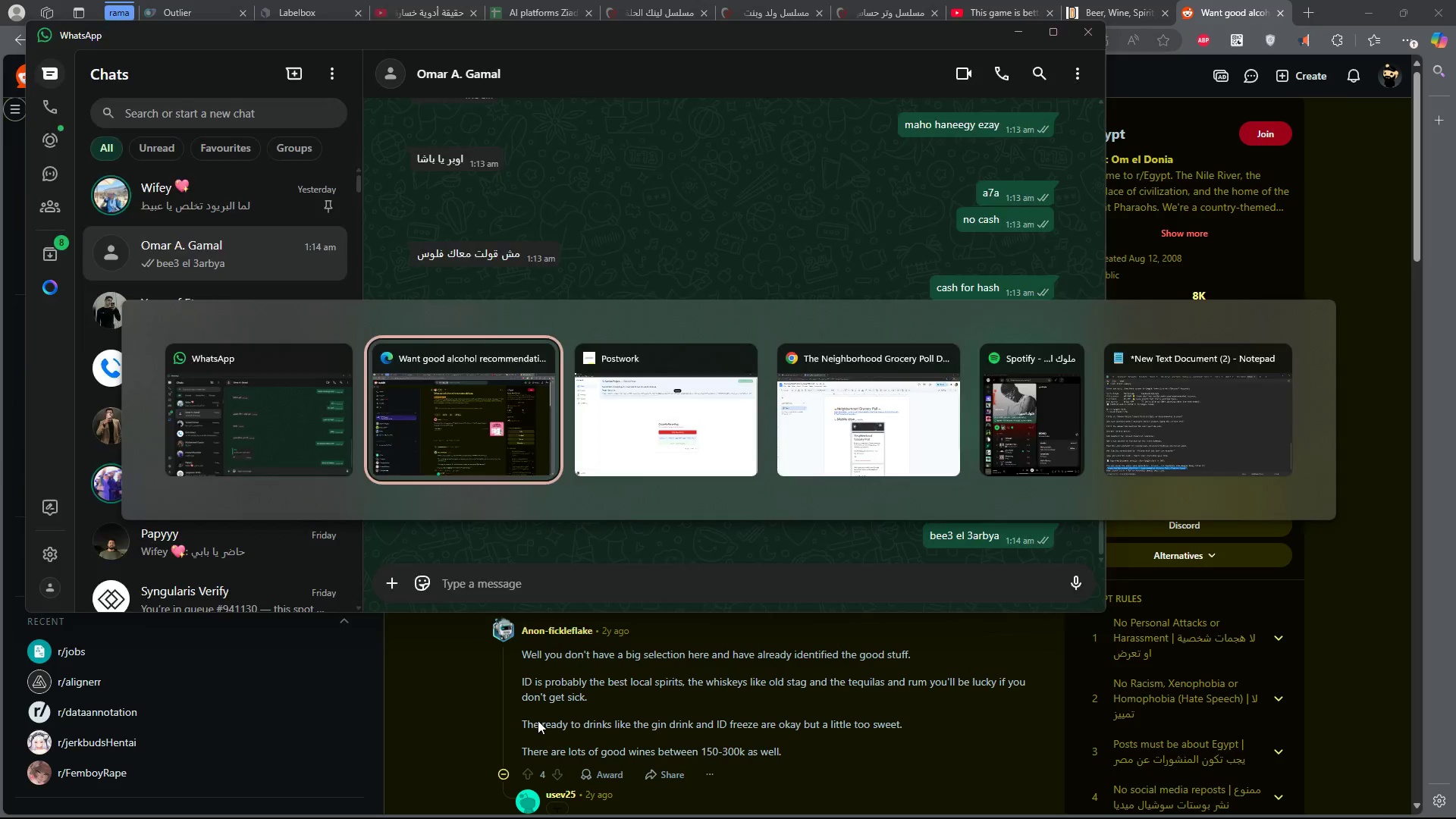 
key(Alt+Tab)
 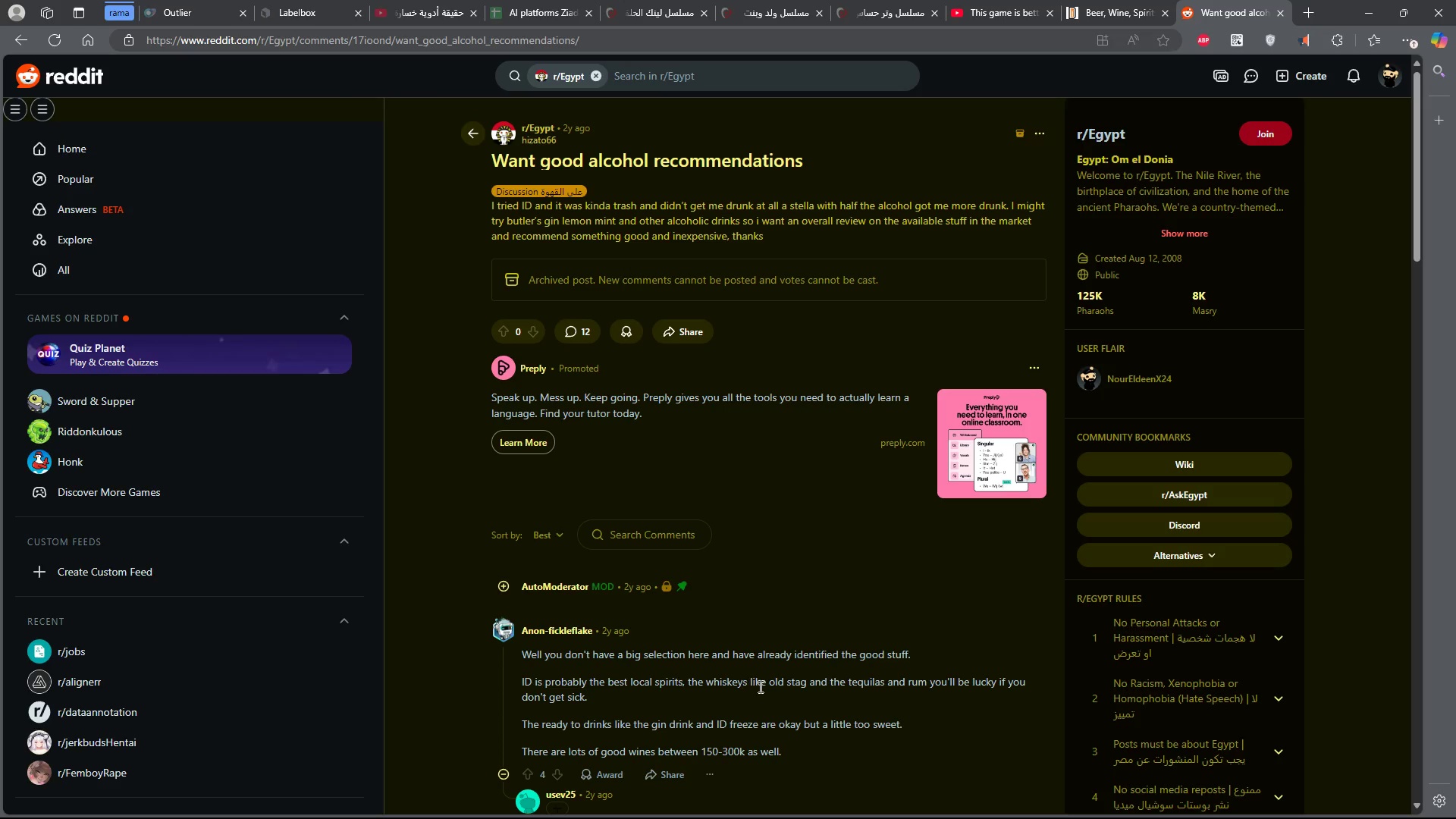 
wait(8.55)
 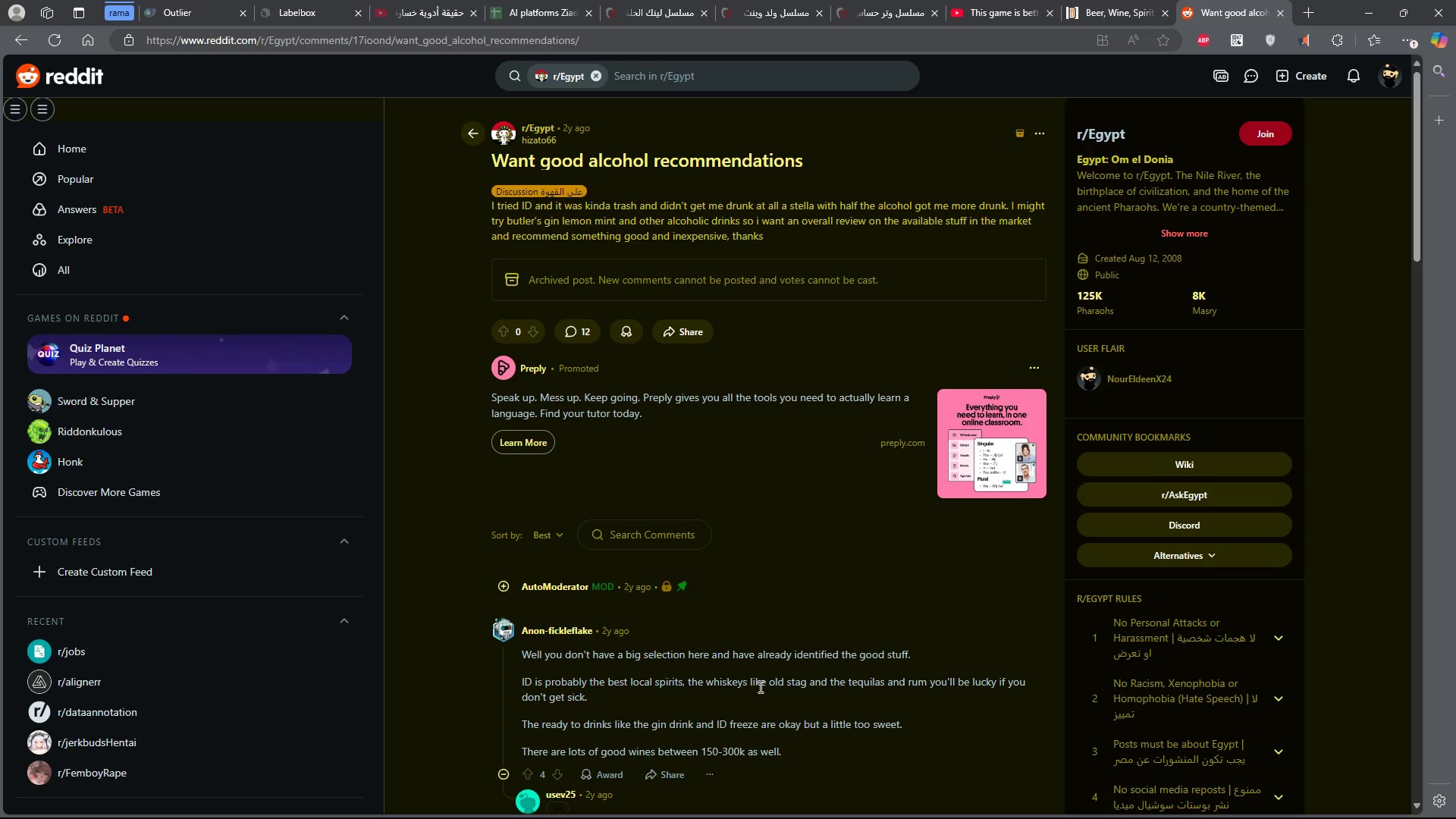 
key(Alt+AltLeft)
 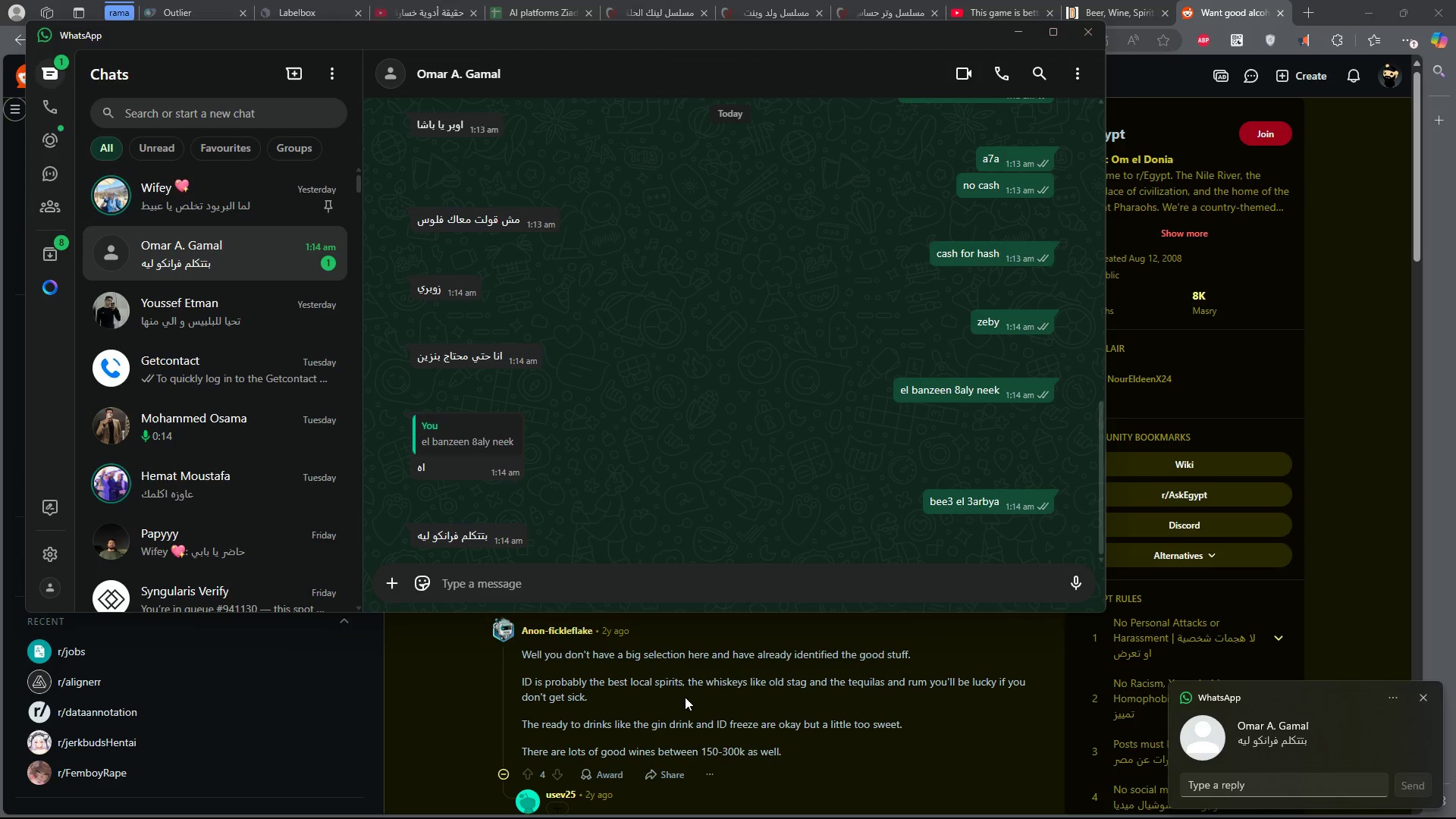 
key(Tab)
type(b3mlk )
key(Backspace)
key(Backspace)
type( task)
 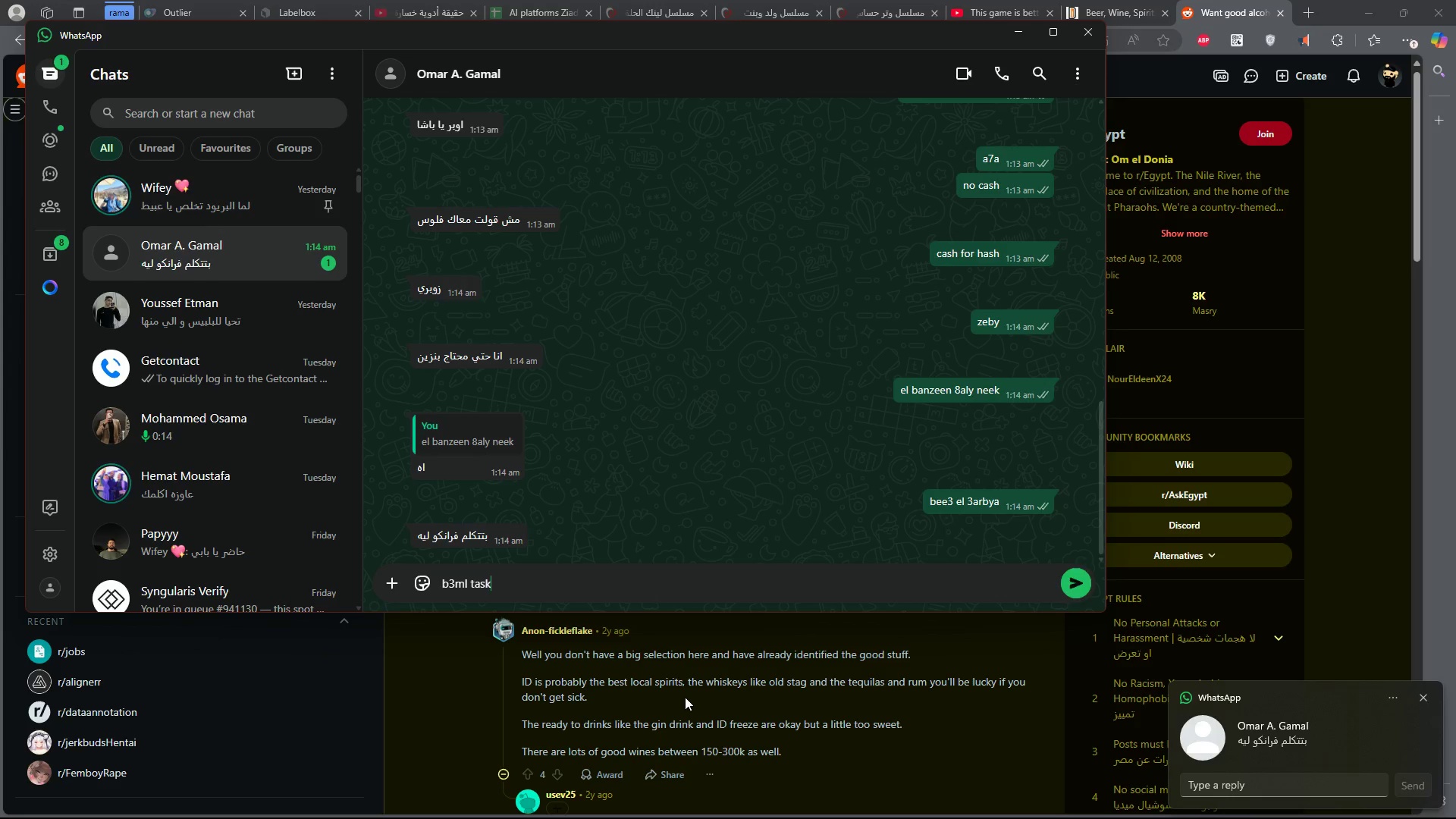 
key(Enter)
 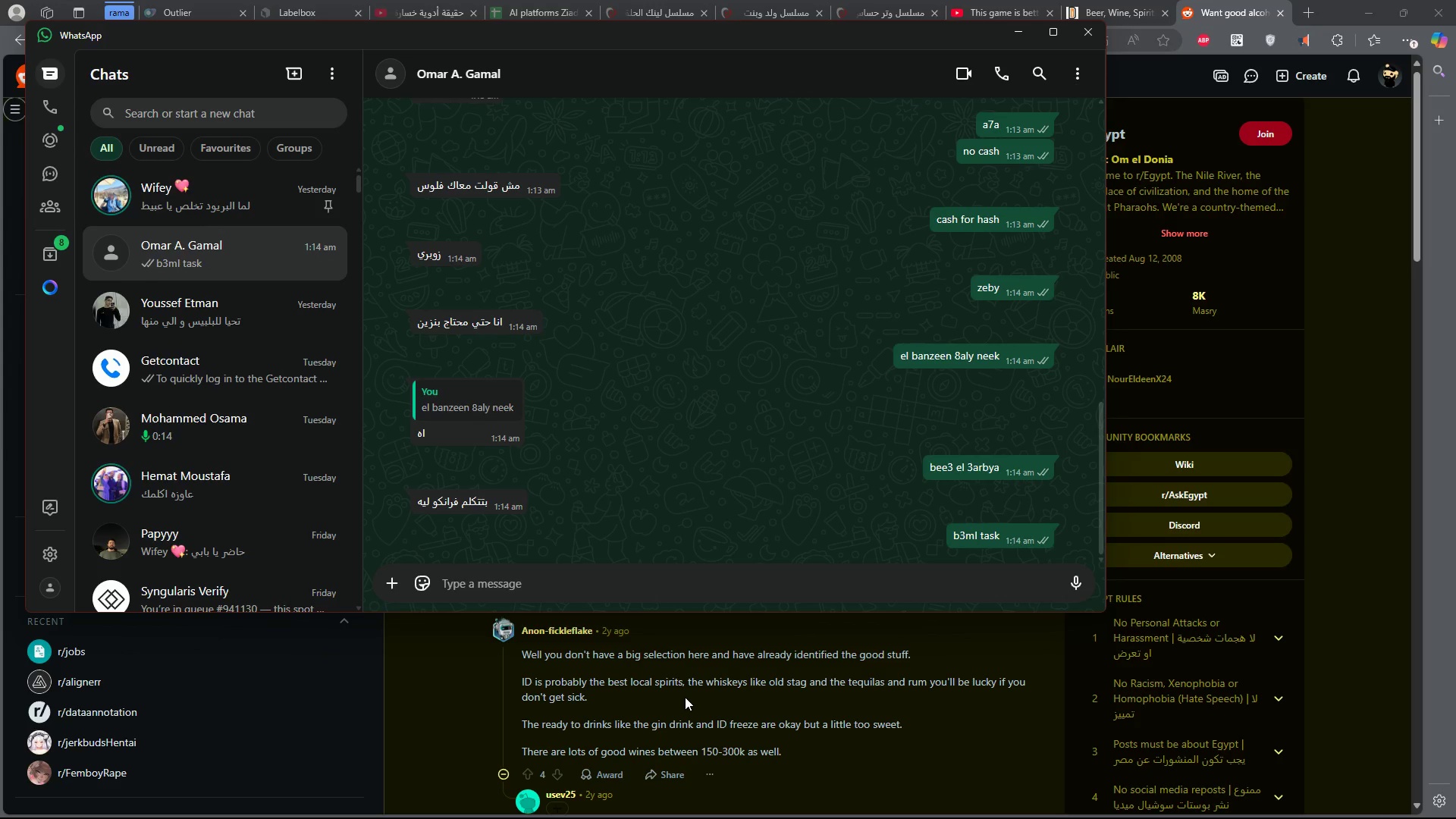 
type(oh ty)
key(Backspace)
type(e)
key(Backspace)
type(y)
key(Backspace)
key(Backspace)
type(yeah franko)
 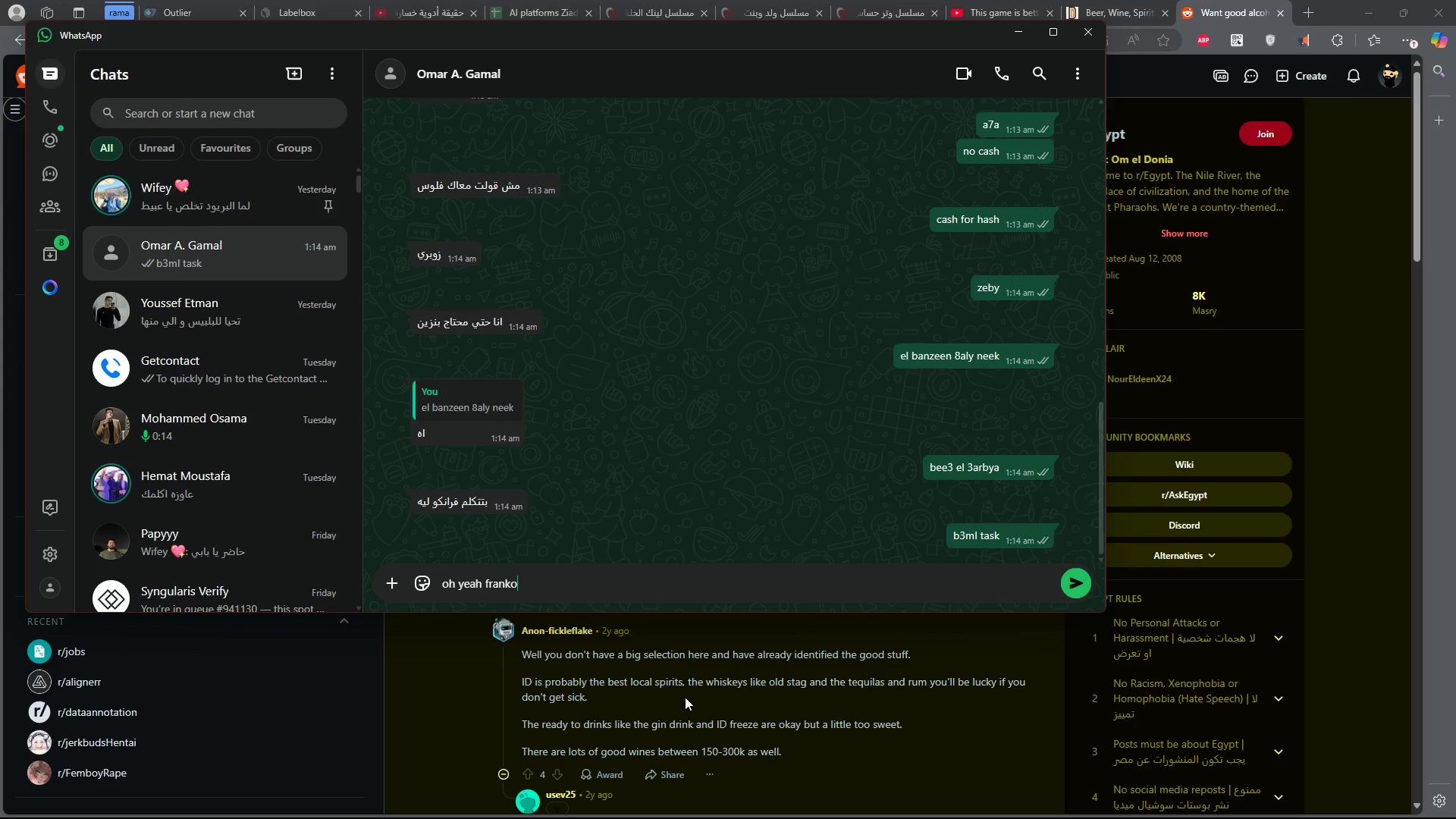 
key(Enter)
 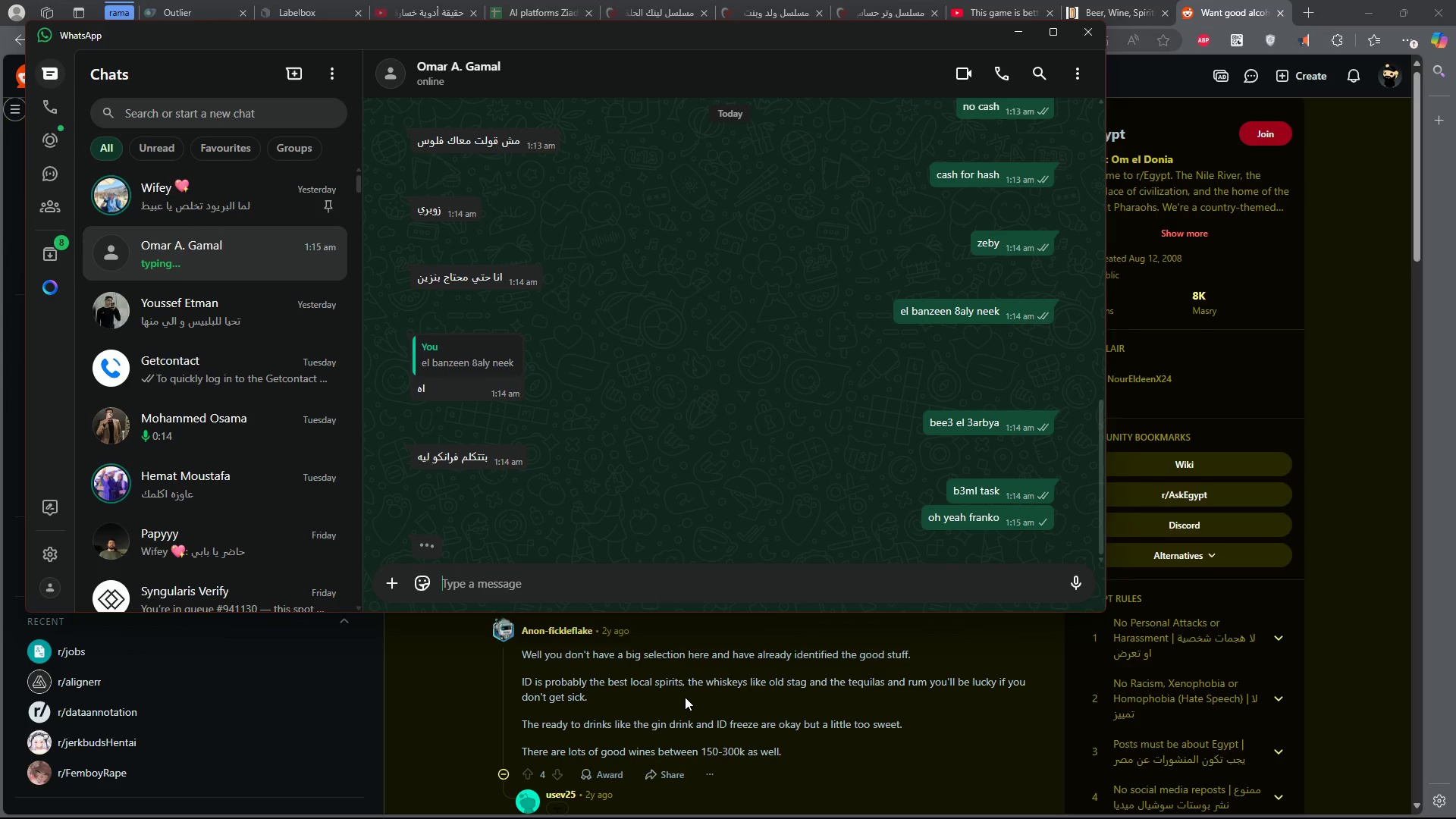 
key(Alt+AltLeft)
 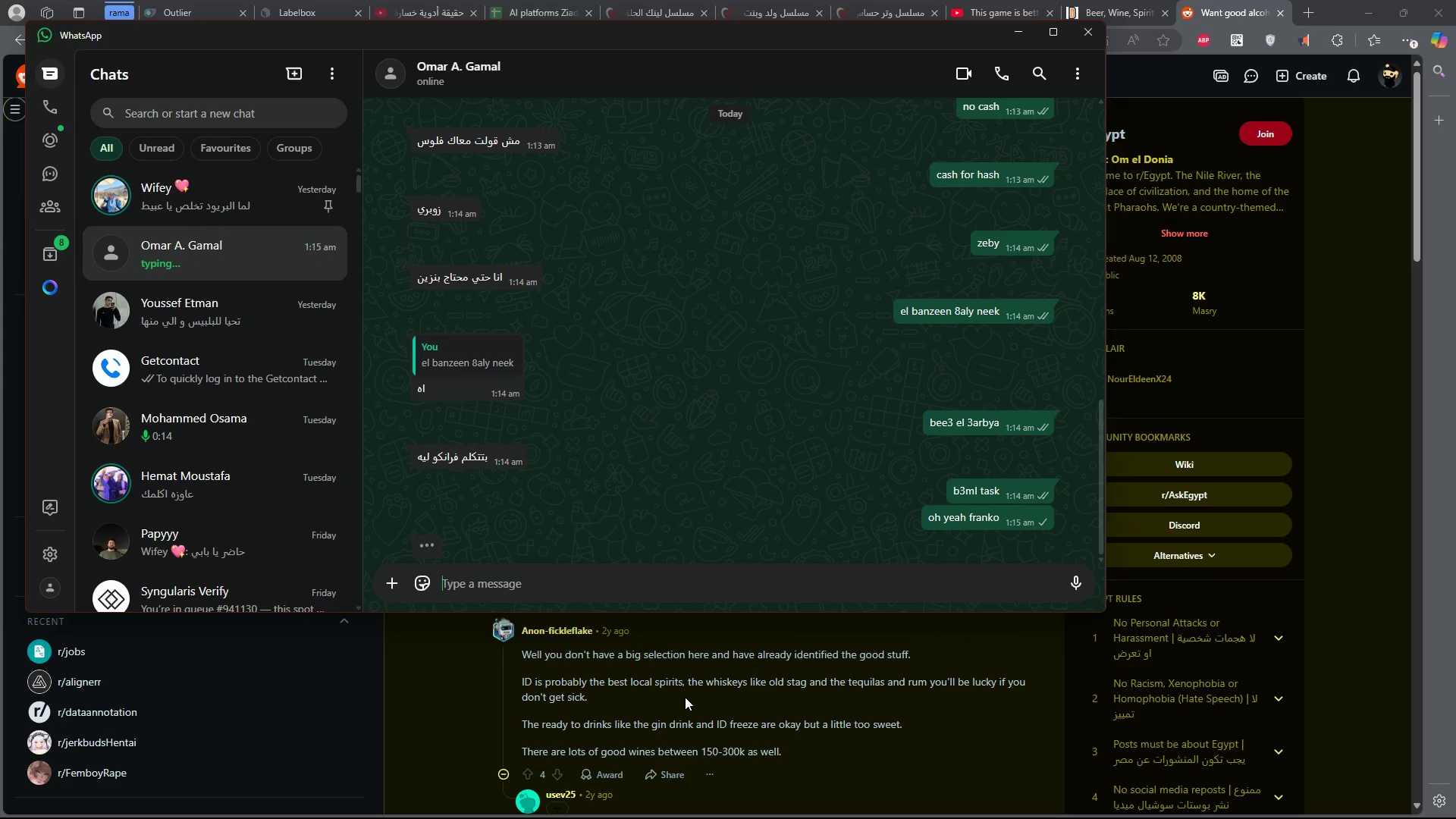 
key(Alt+Tab)
 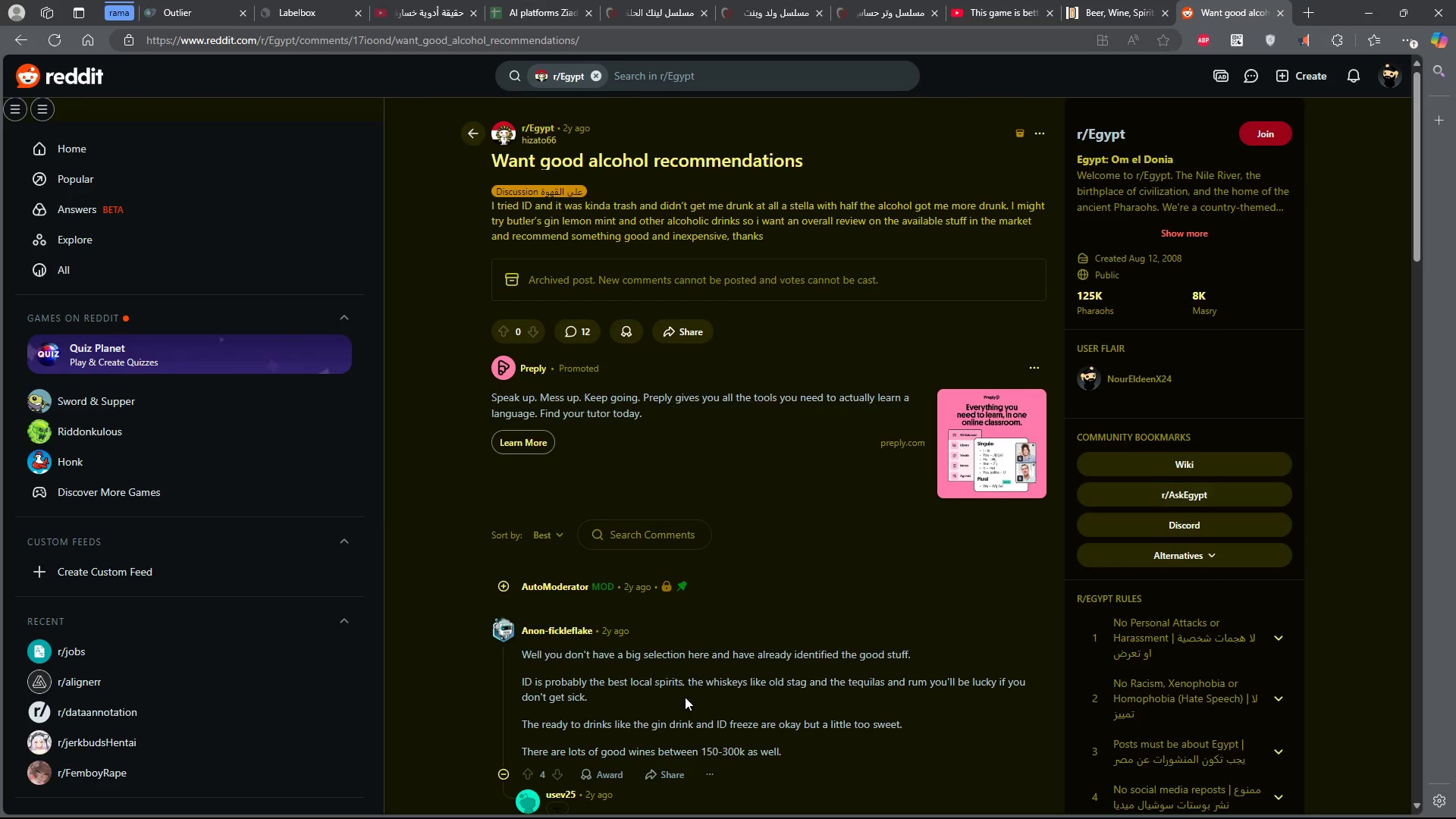 
key(Alt+AltLeft)
 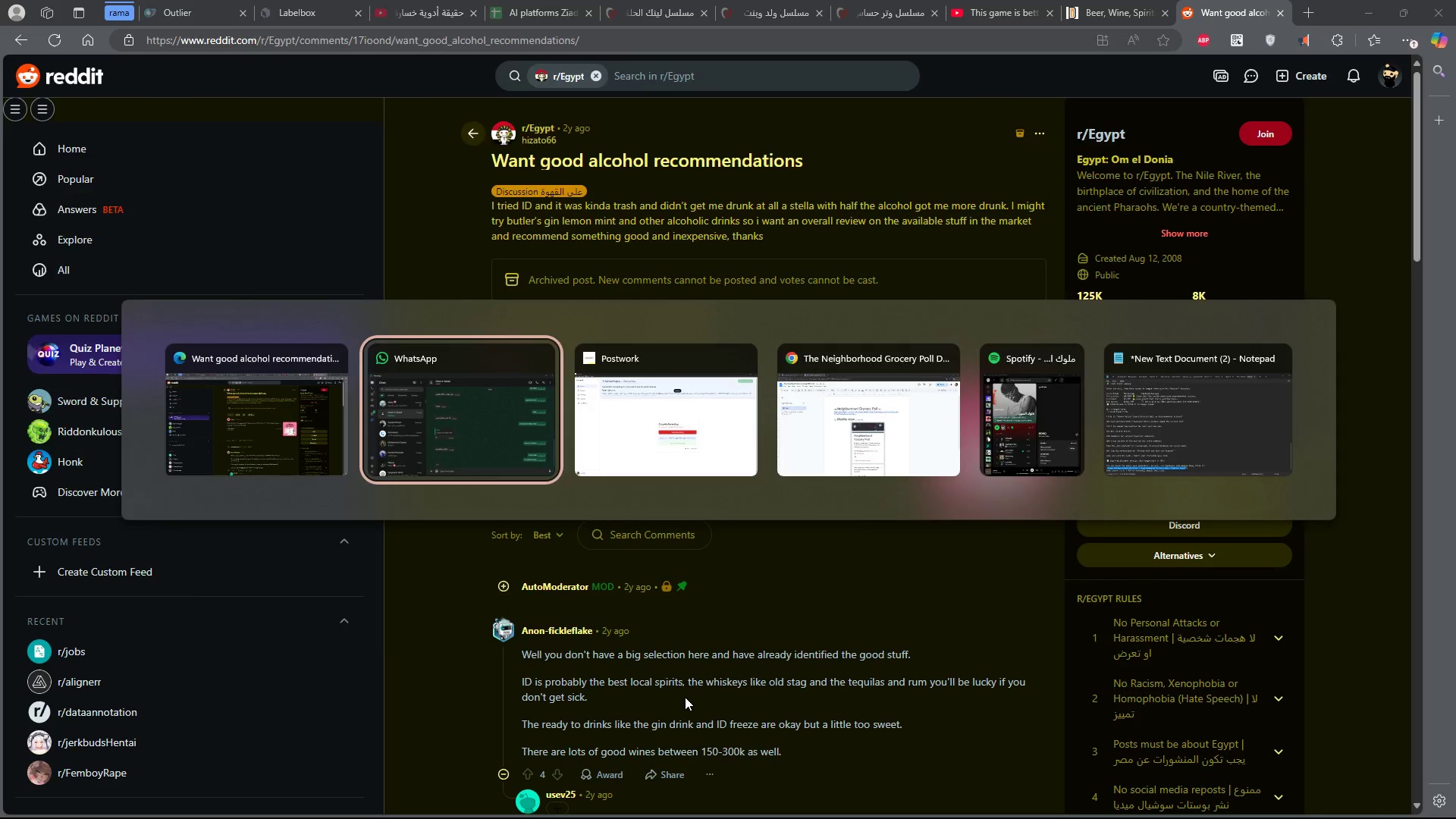 
key(Alt+Tab)
 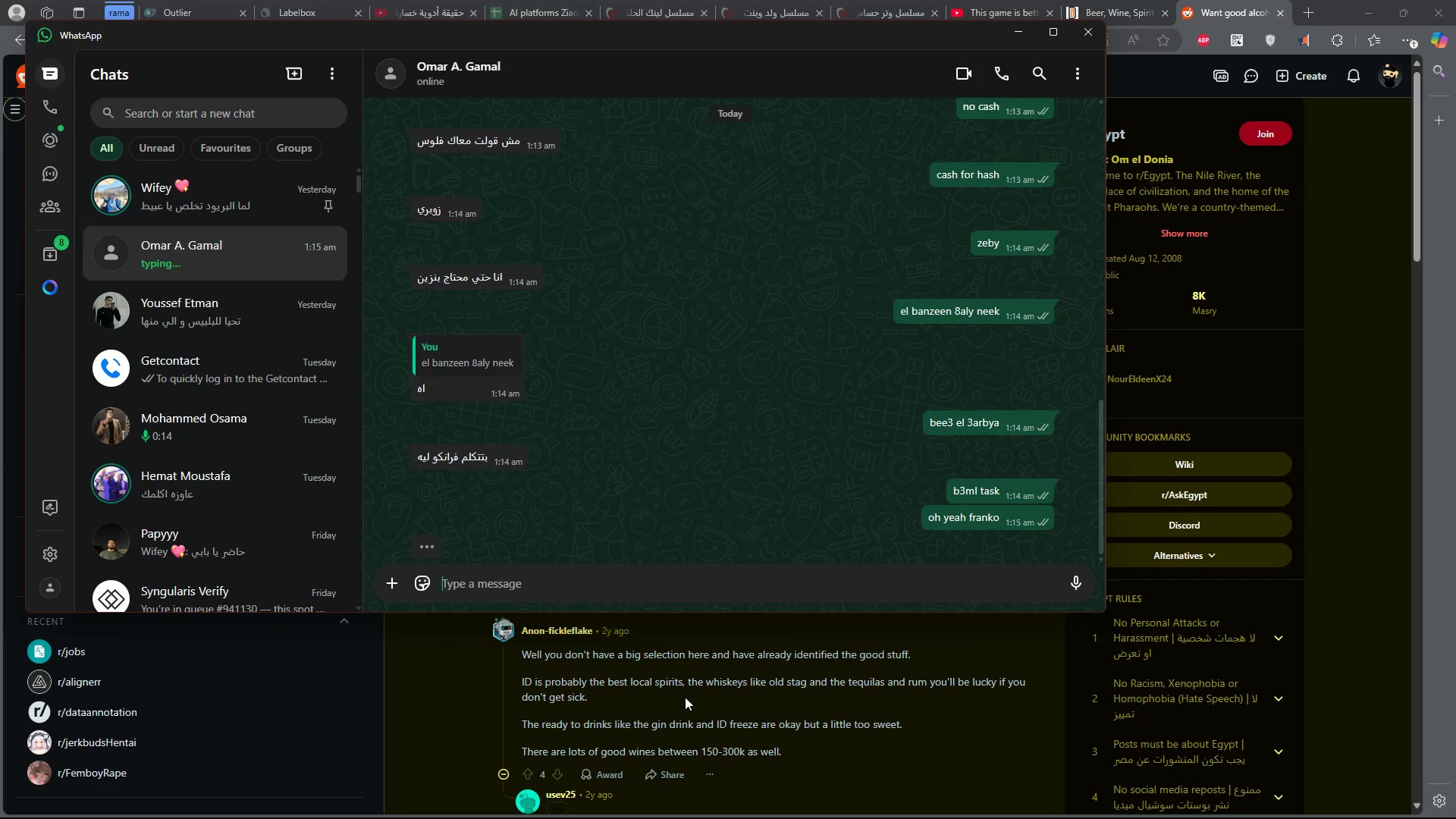 
key(Alt+AltLeft)
 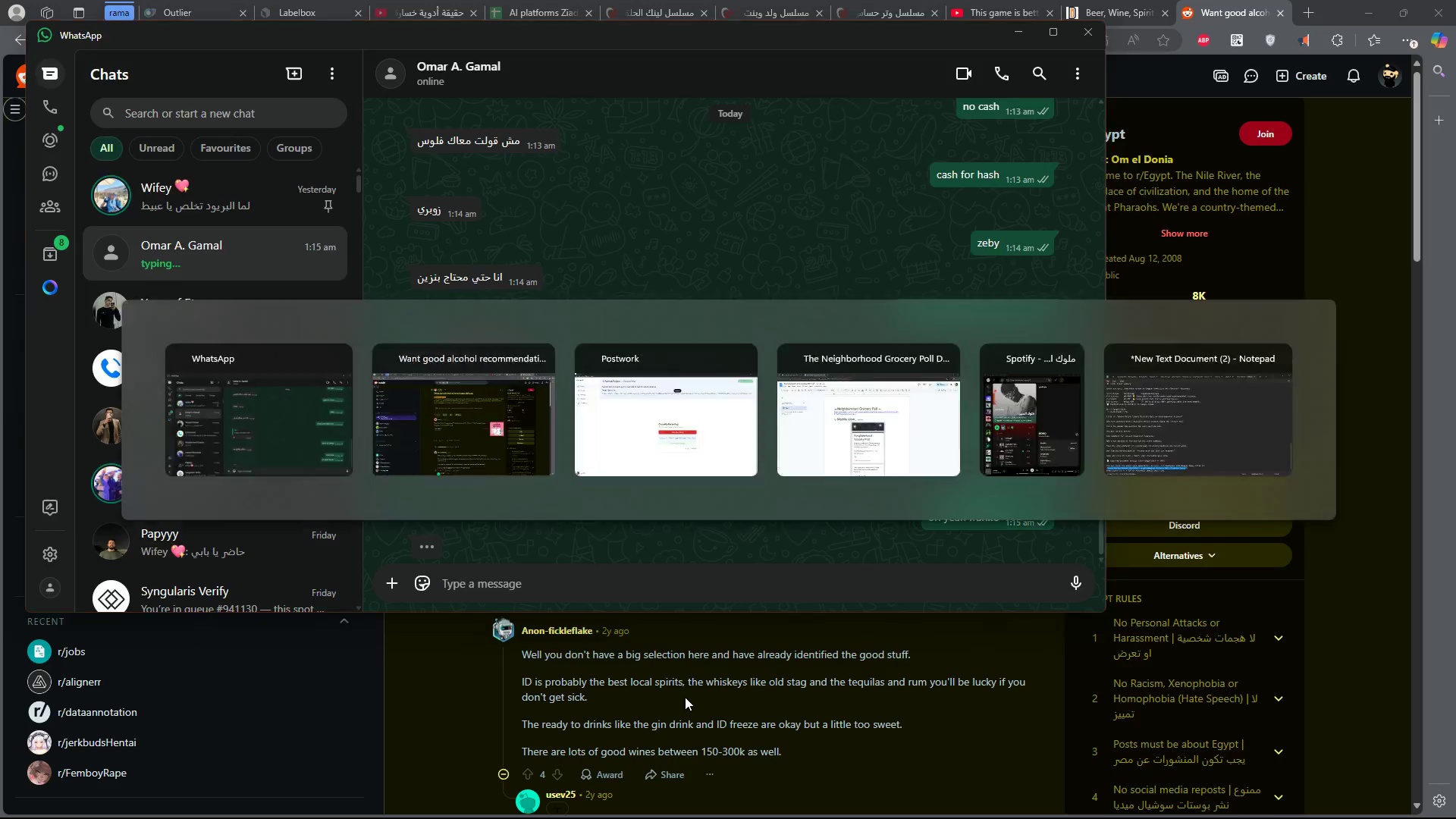 
key(Alt+Tab)
 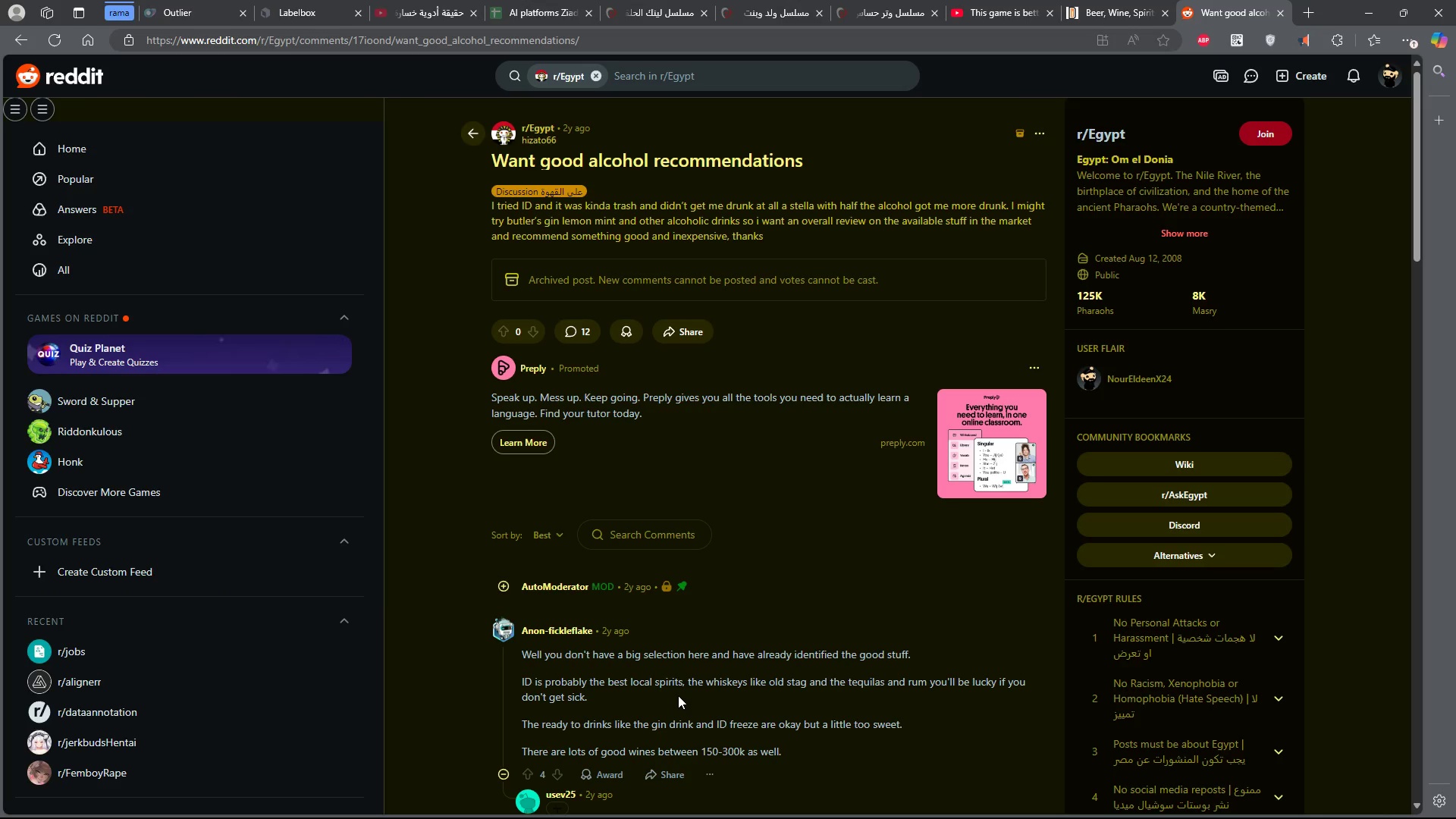 
key(Alt+Tab)
 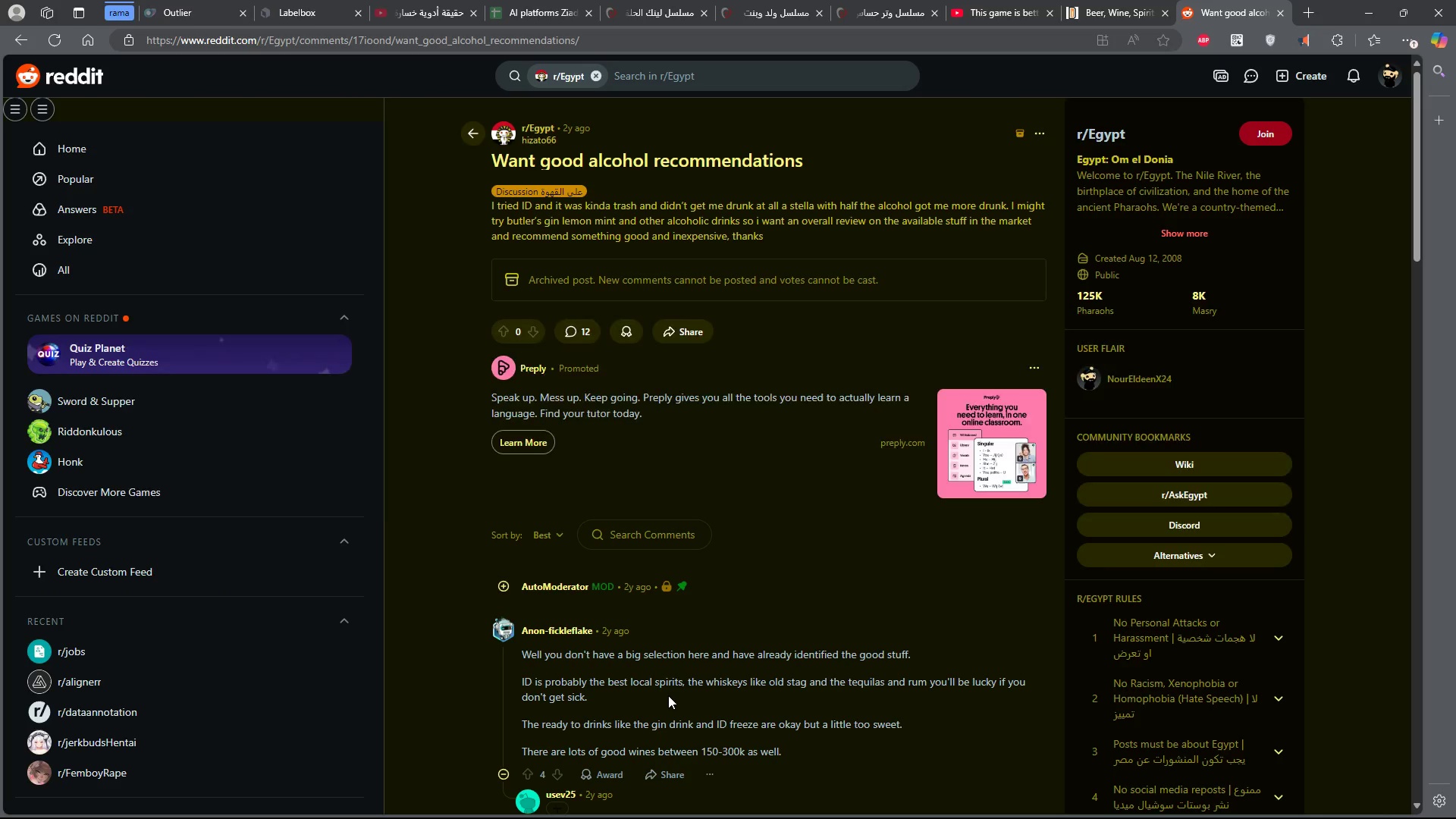 
key(Alt+Tab)